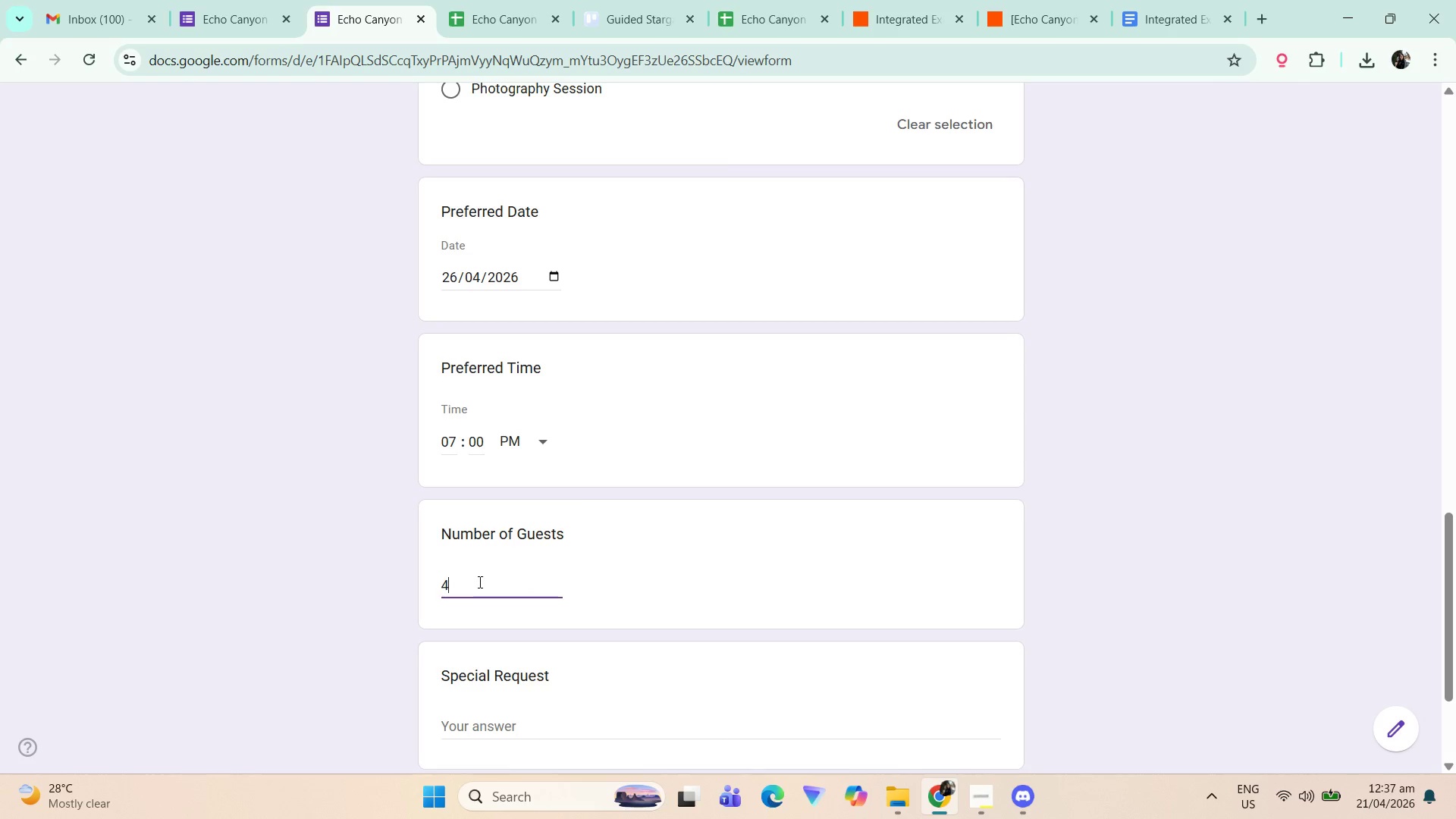 
scroll: coordinate [527, 568], scroll_direction: down, amount: 2.0
 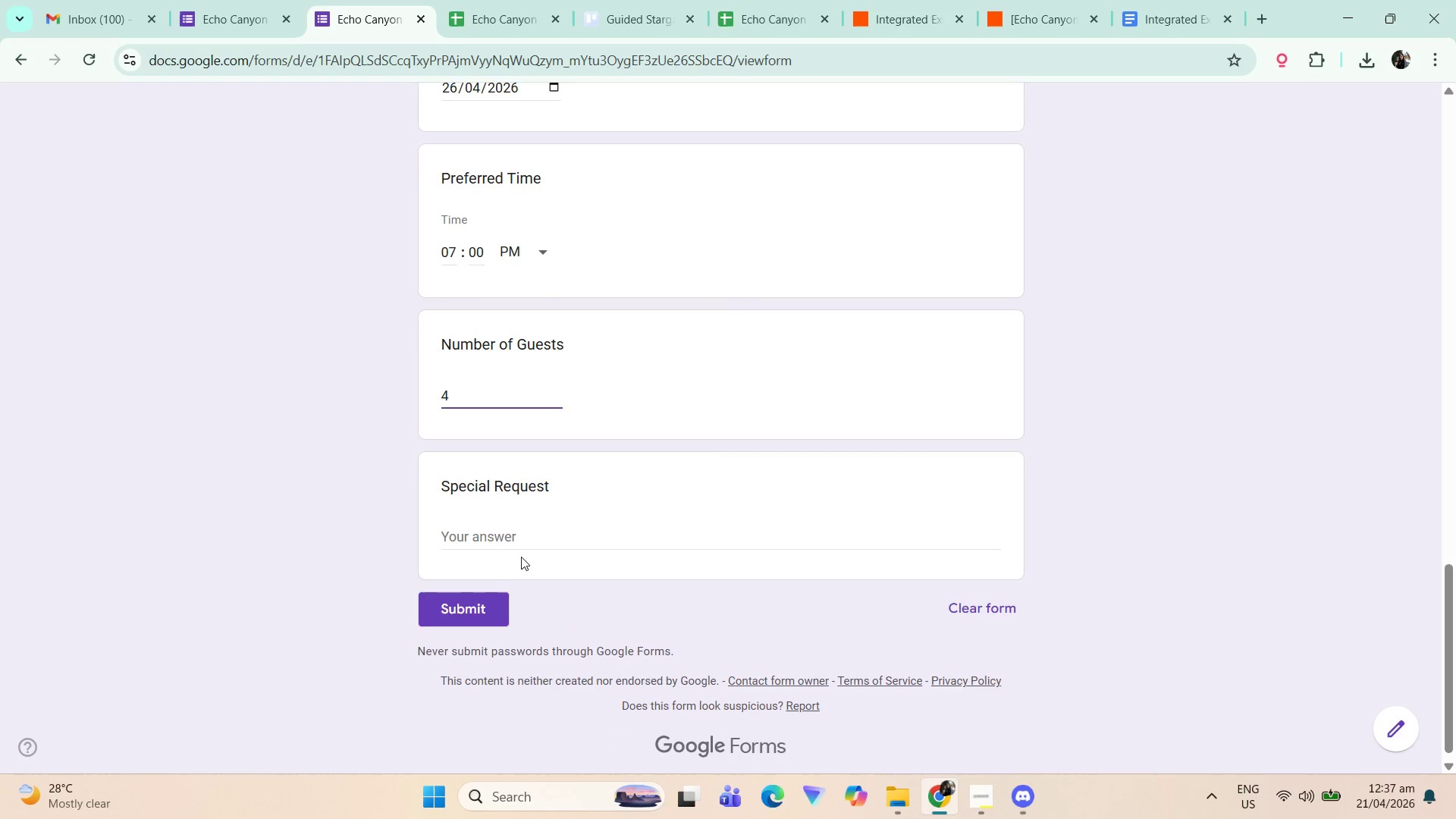 
left_click([532, 538])
 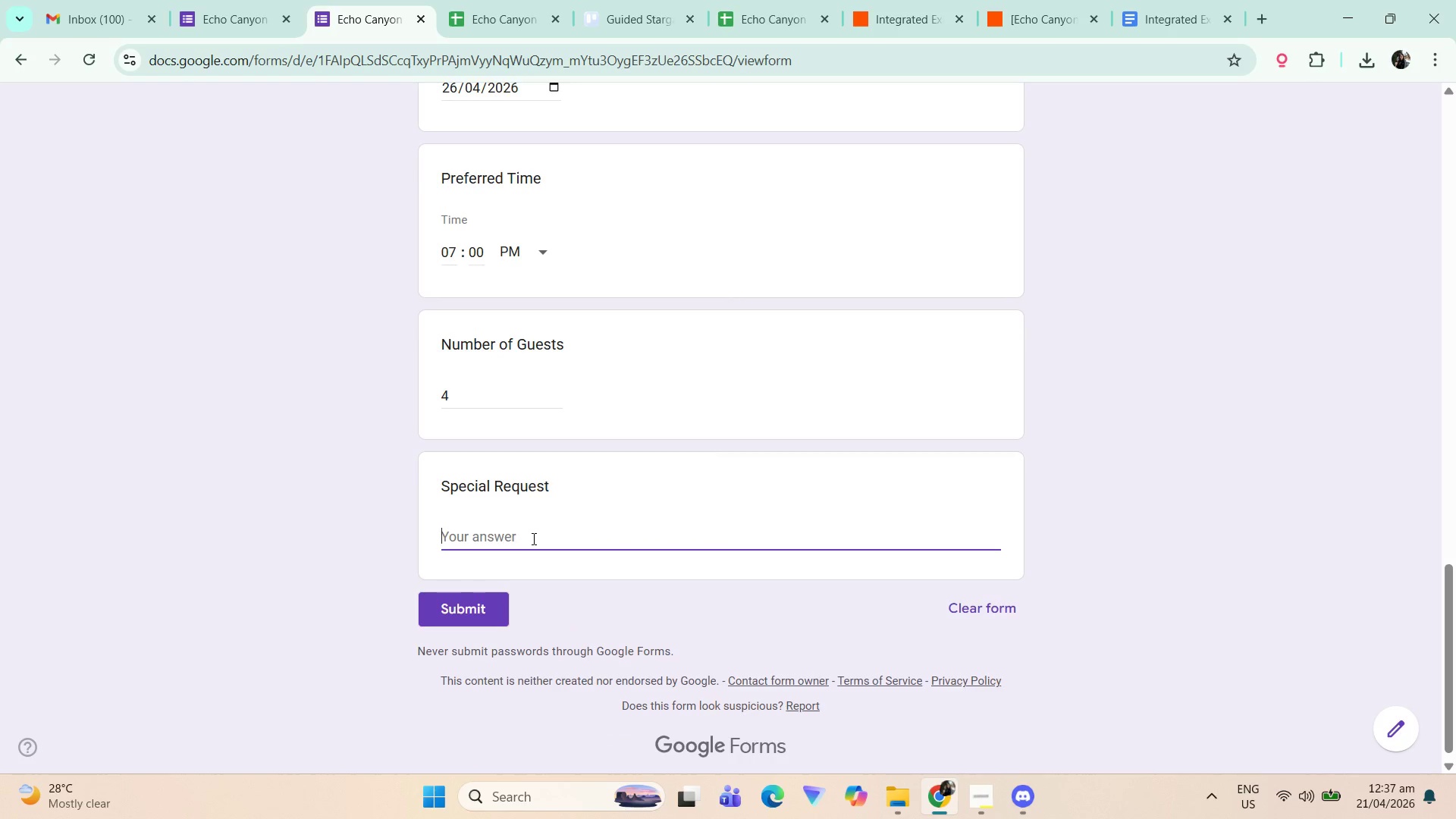 
type(Ohto)
key(Backspace)
 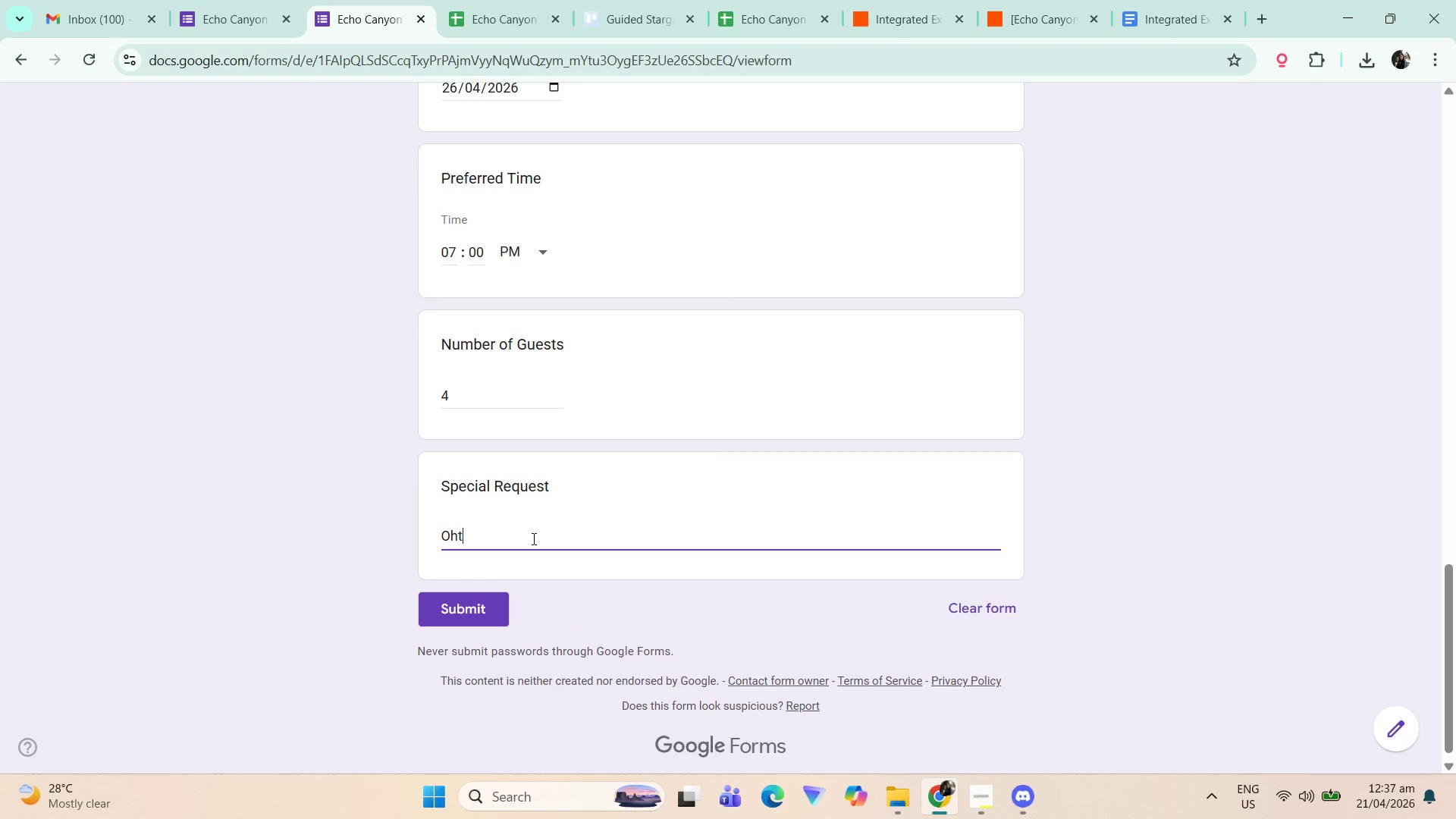 
key(Control+ControlLeft)
 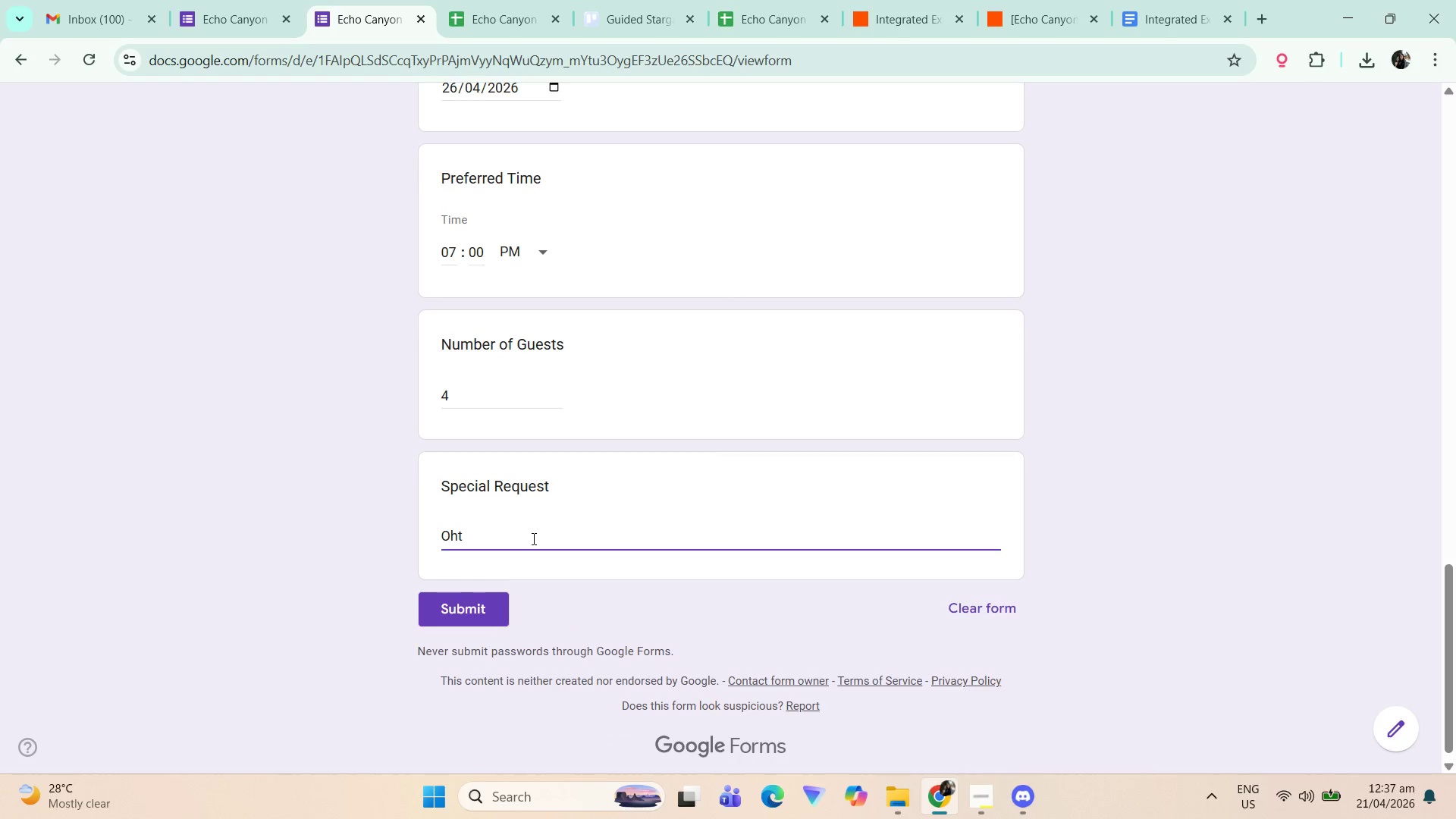 
key(Control+A)
 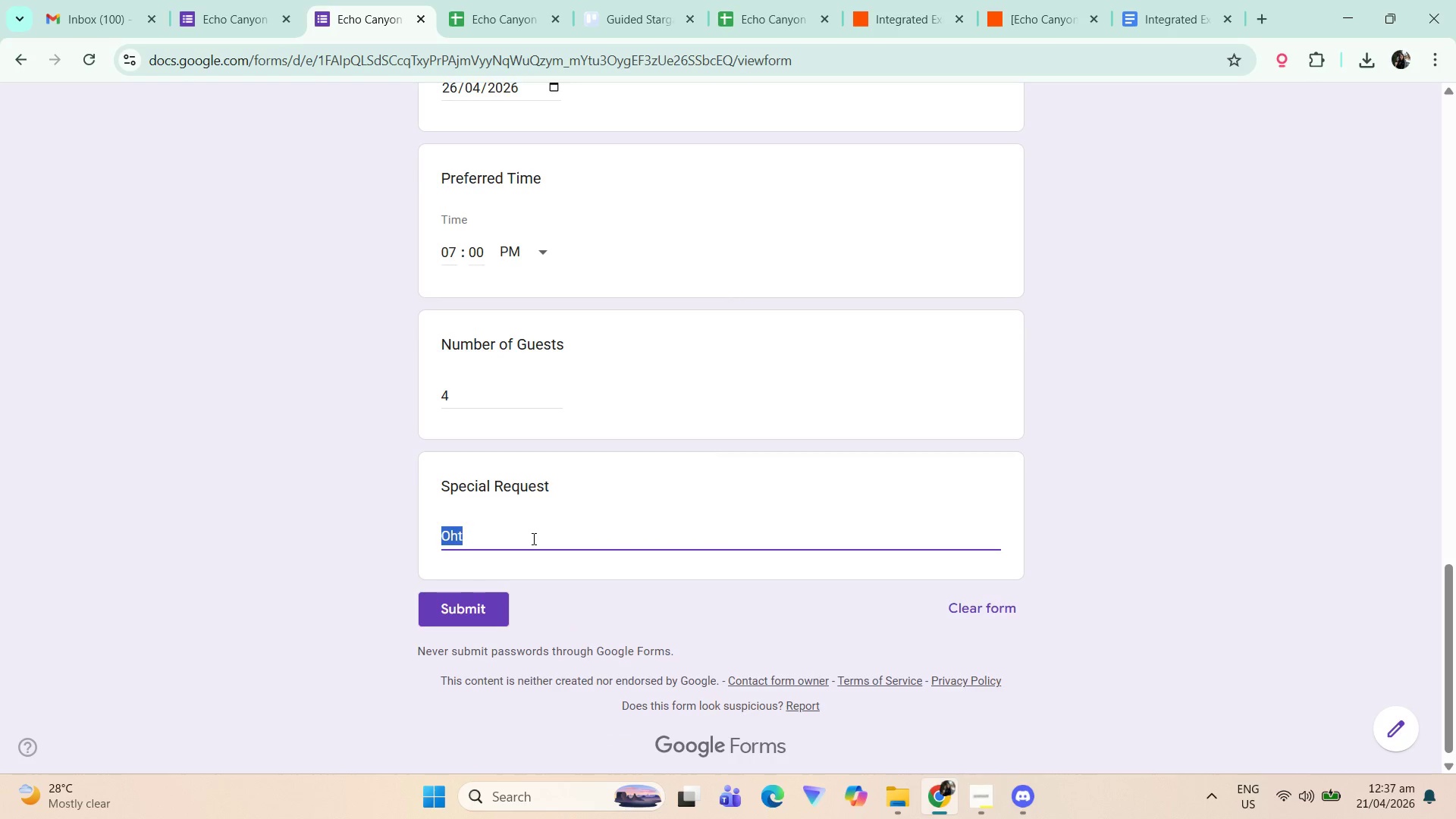 
key(Backspace)
key(Backspace)
key(Backspace)
type(Gudie)
key(Backspace)
key(Backspace)
key(Backspace)
type(ided o)
key(Backspace)
type(Tor)
key(Backspace)
key(Backspace)
key(Backspace)
type(Exoe)
key(Backspace)
key(Backspace)
type(peru)
key(Backspace)
type(ience)
 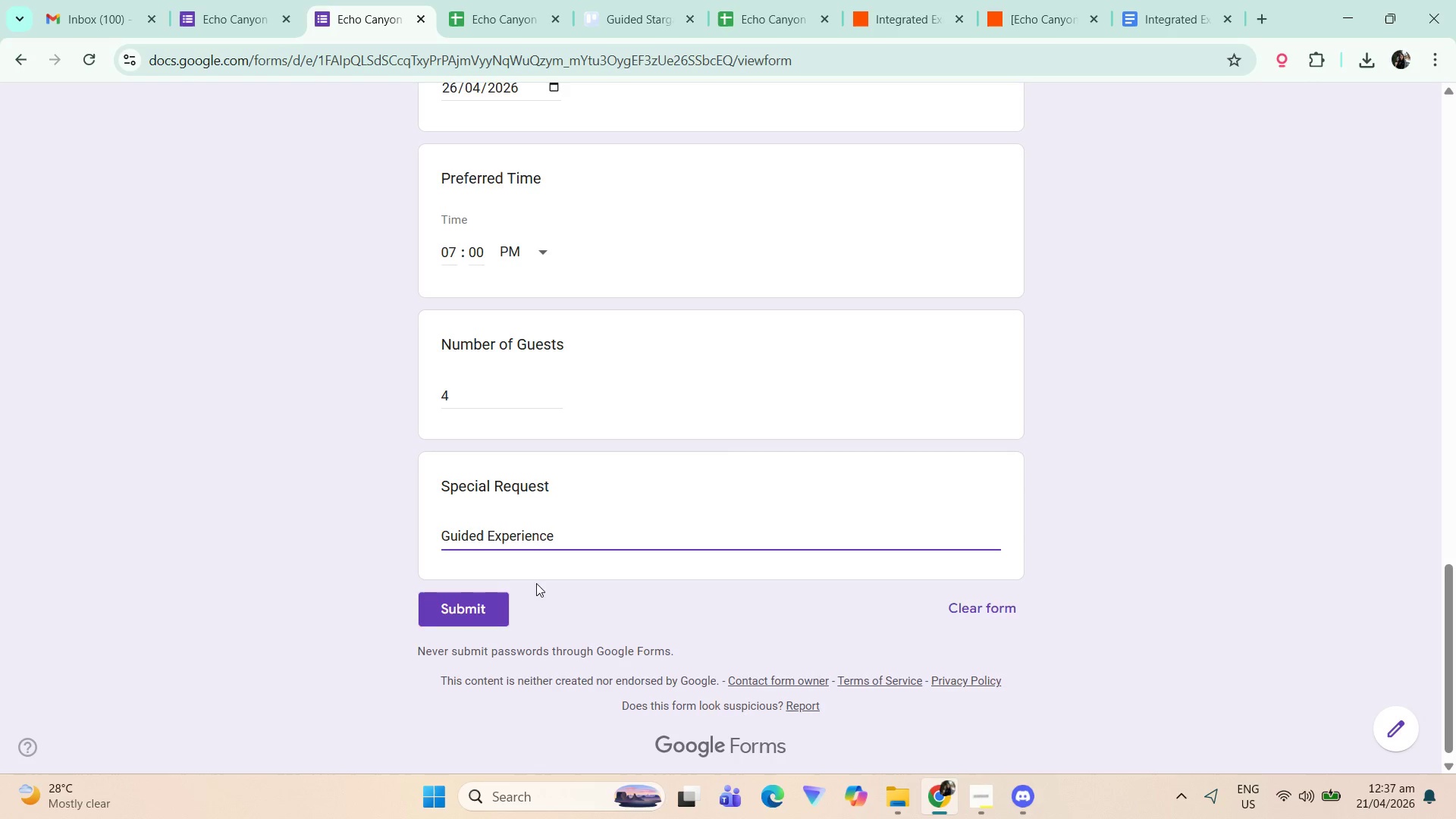 
left_click([474, 593])
 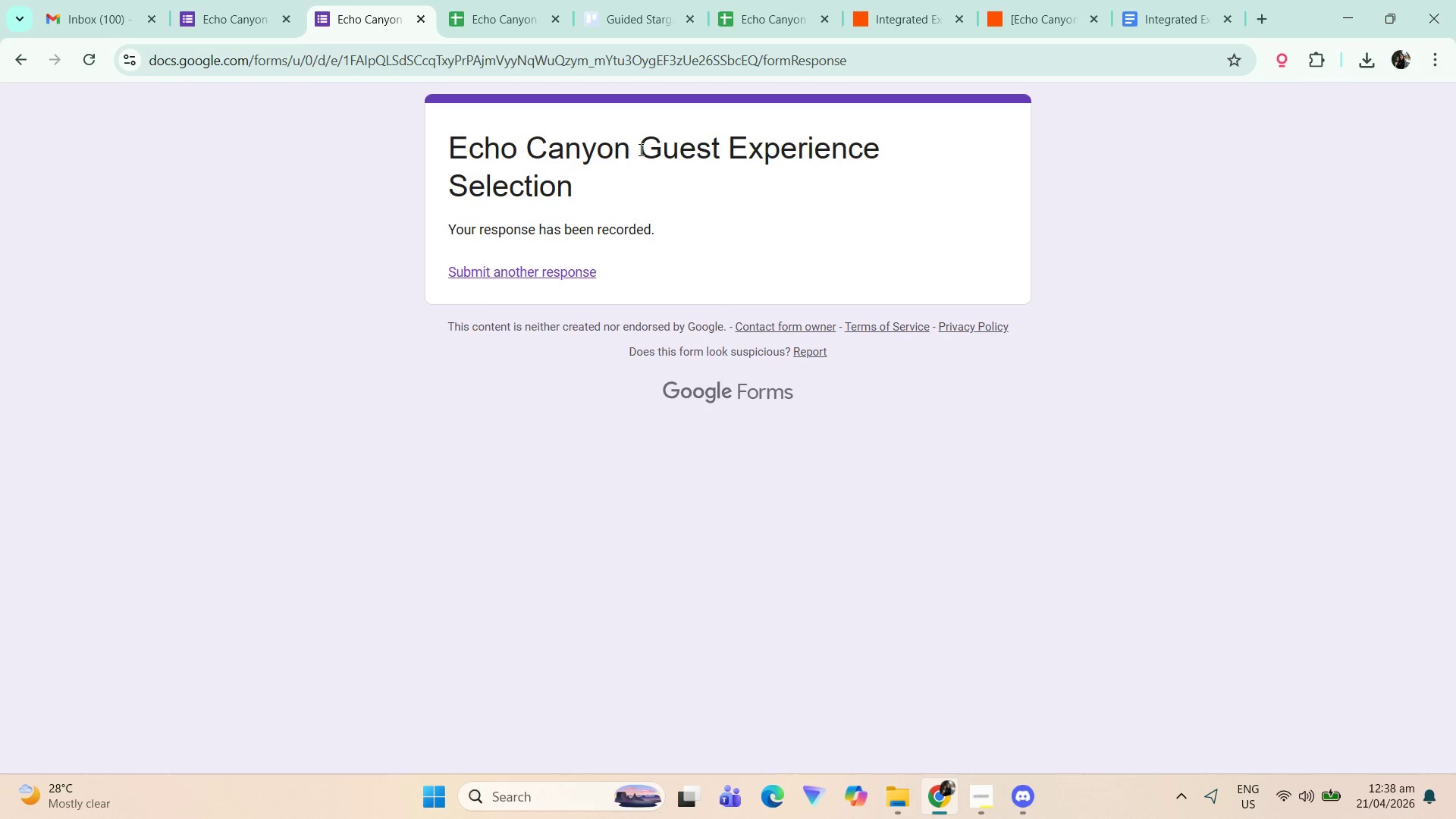 
left_click([983, 1])
 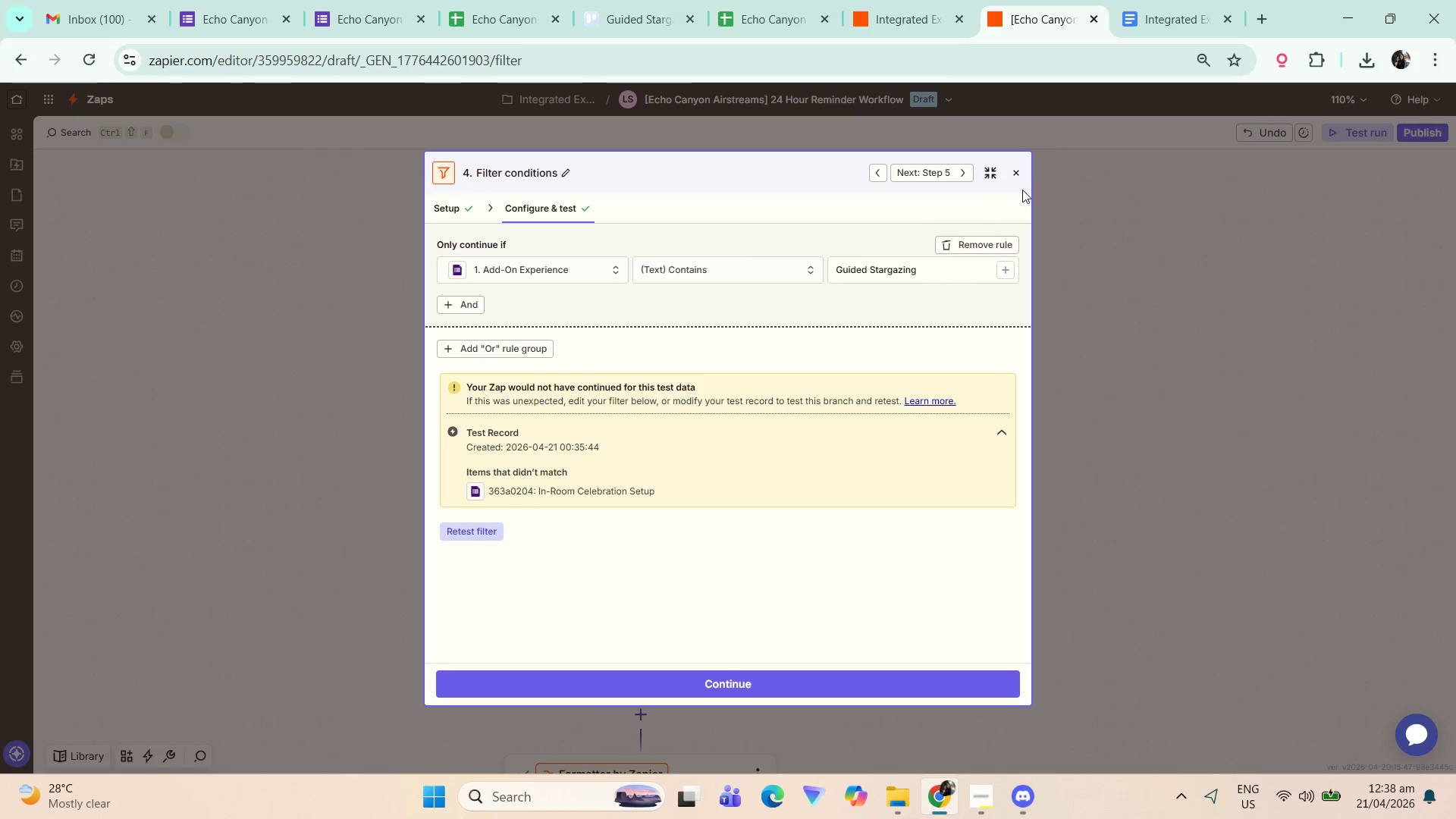 
left_click([1014, 168])
 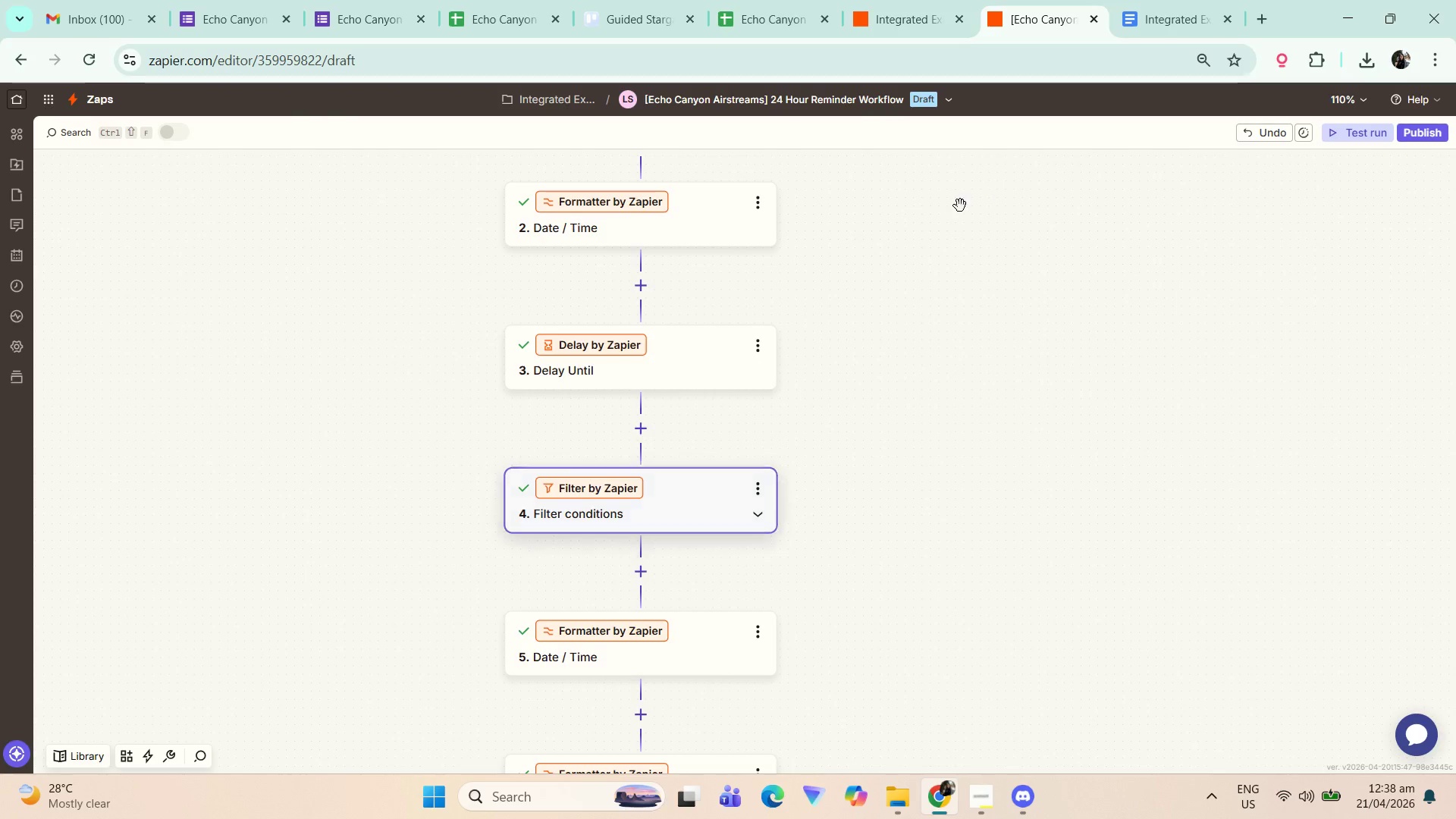 
left_click_drag(start_coordinate=[962, 207], to_coordinate=[970, 416])
 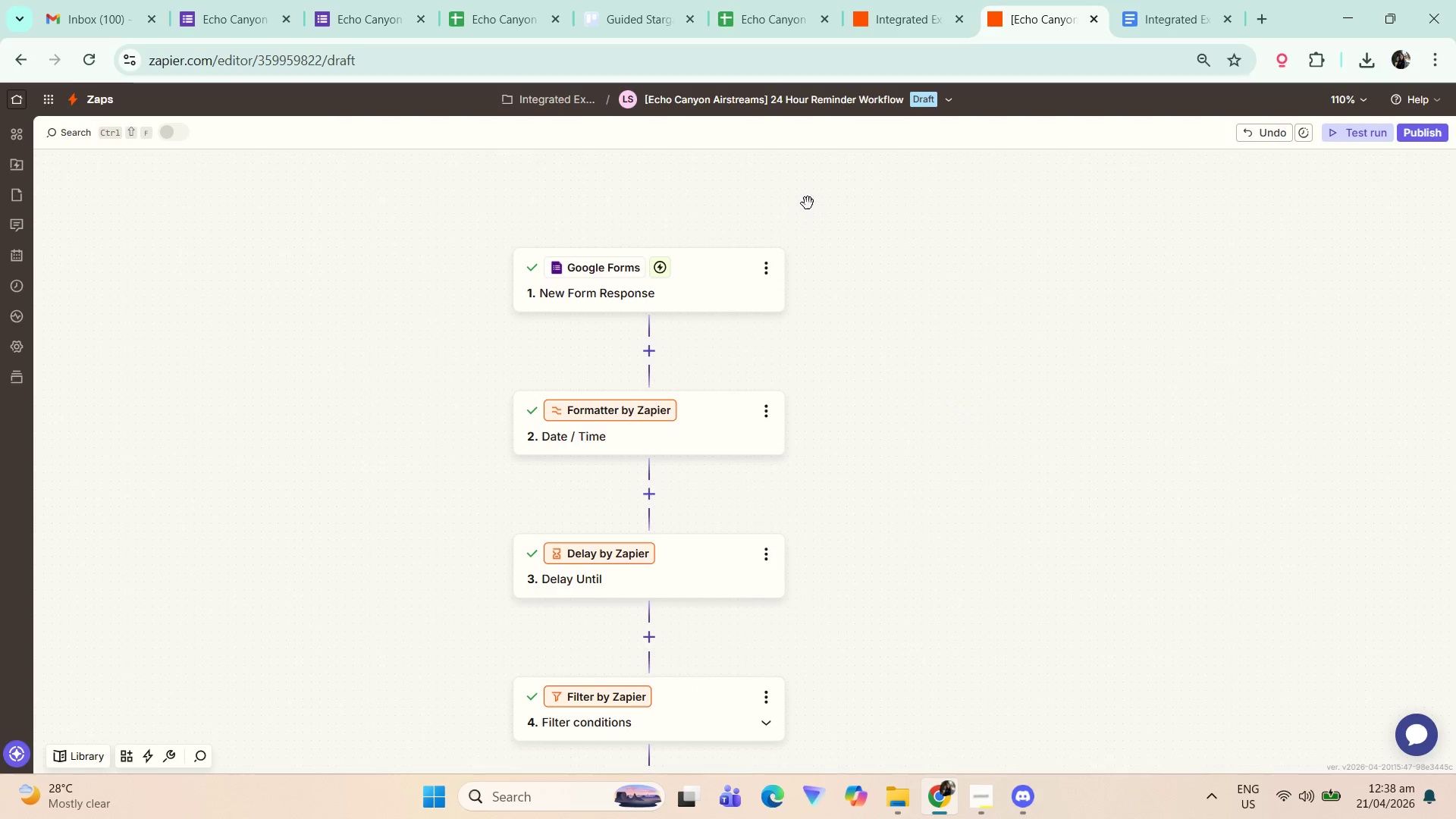 
left_click_drag(start_coordinate=[813, 223], to_coordinate=[817, 251])
 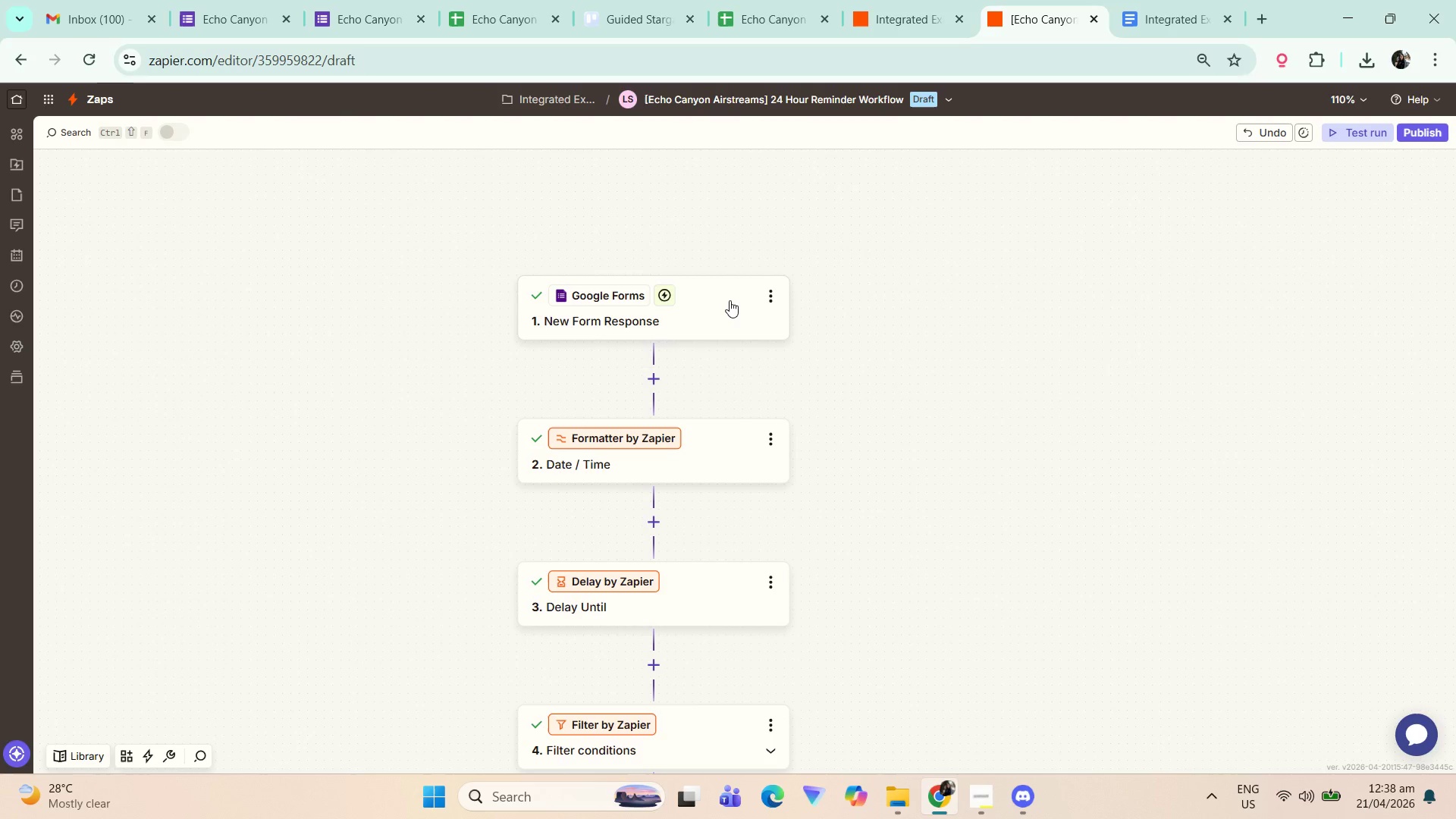 
triple_click([728, 305])
 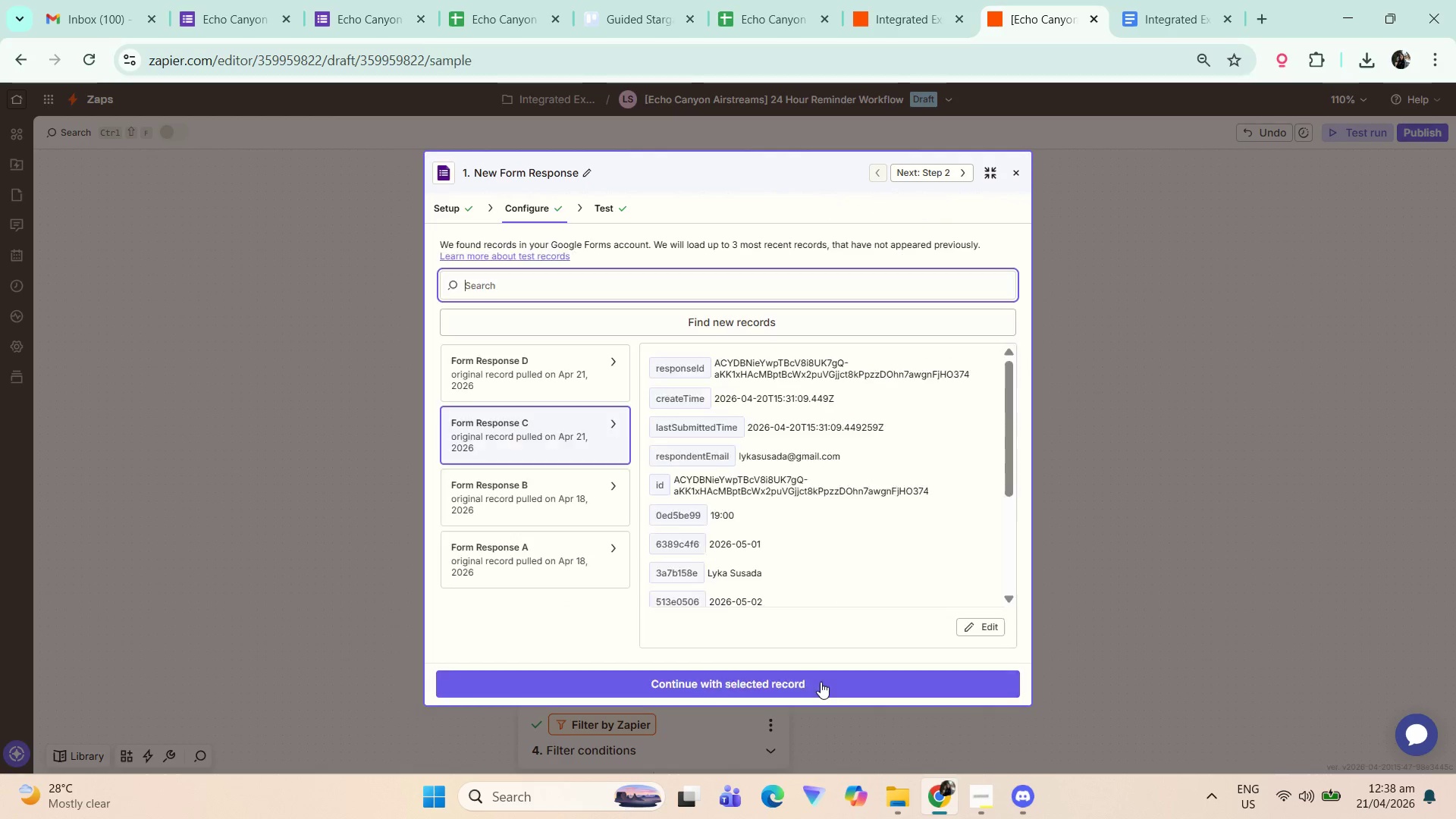 
left_click([686, 331])
 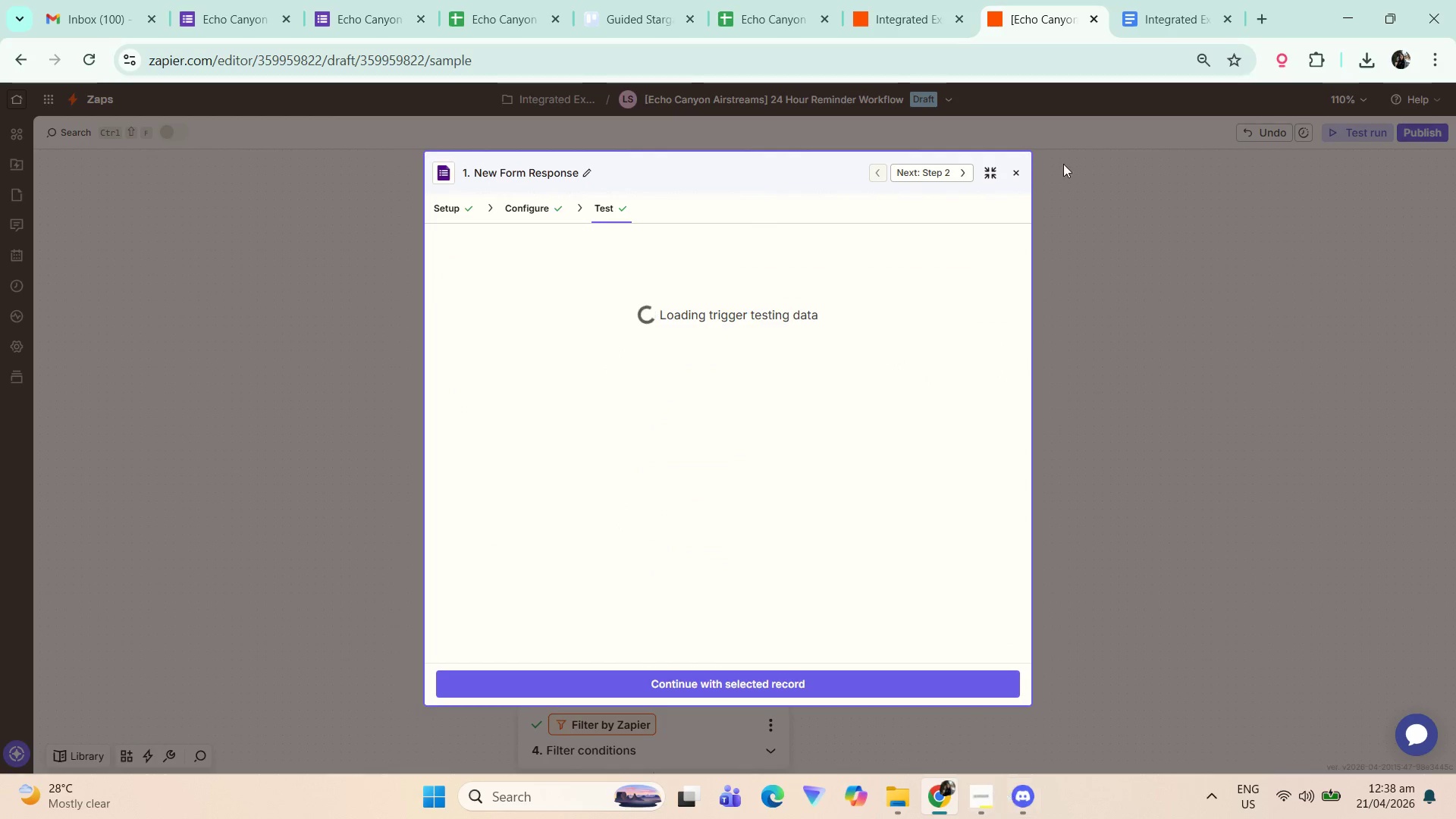 
left_click([1164, 0])
 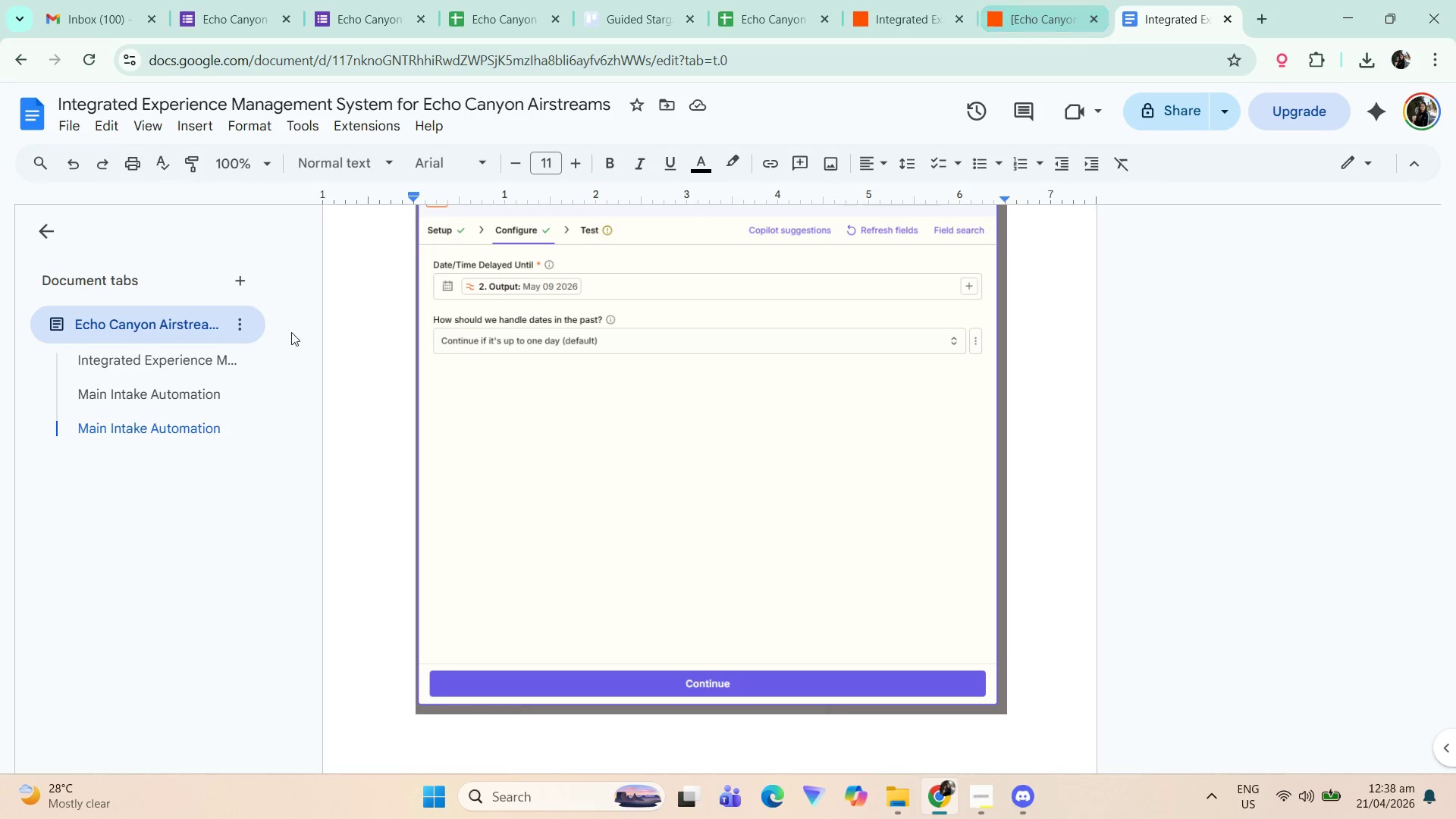 
left_click([157, 438])
 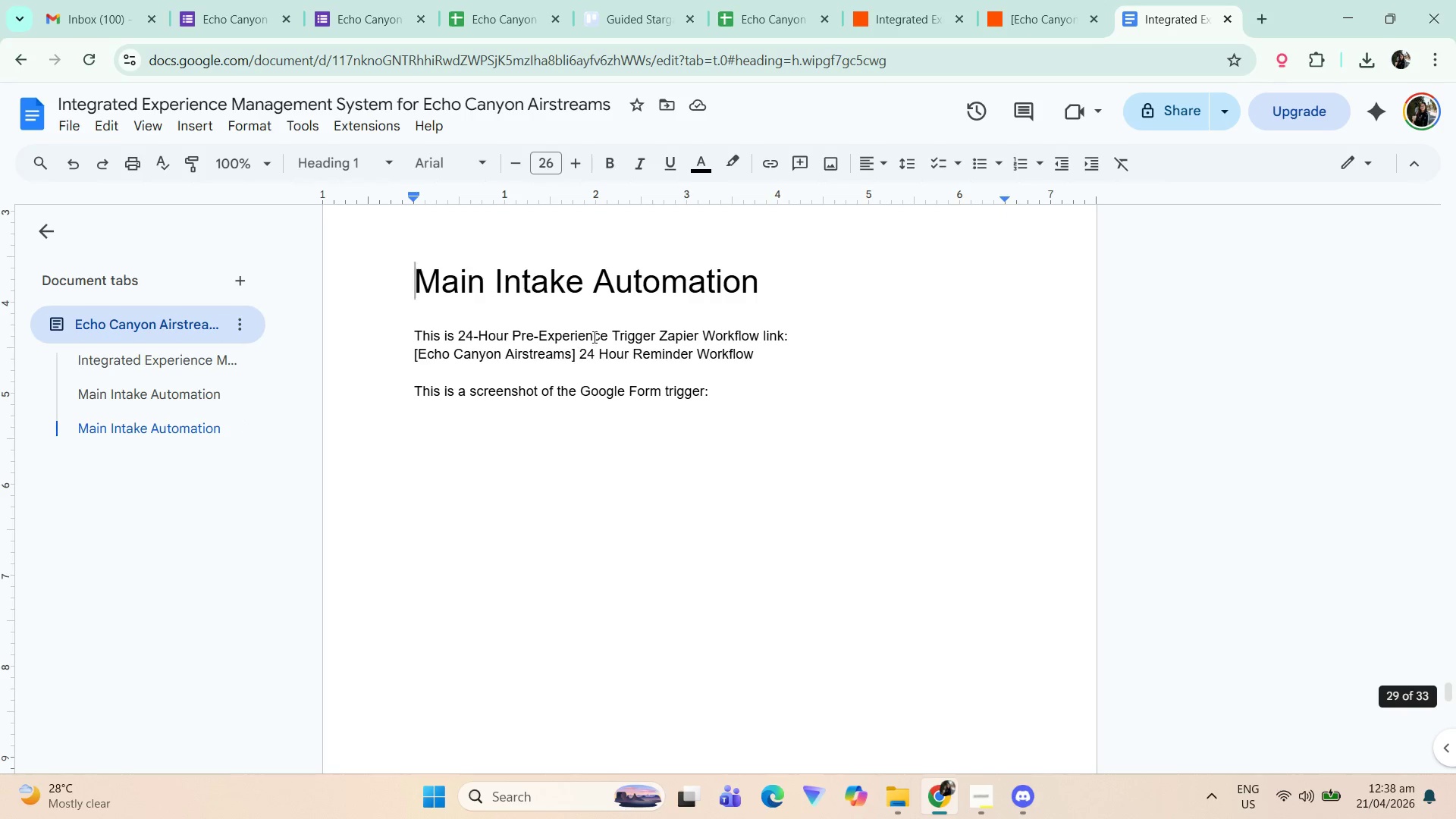 
scroll: coordinate [632, 317], scroll_direction: up, amount: 1.0
 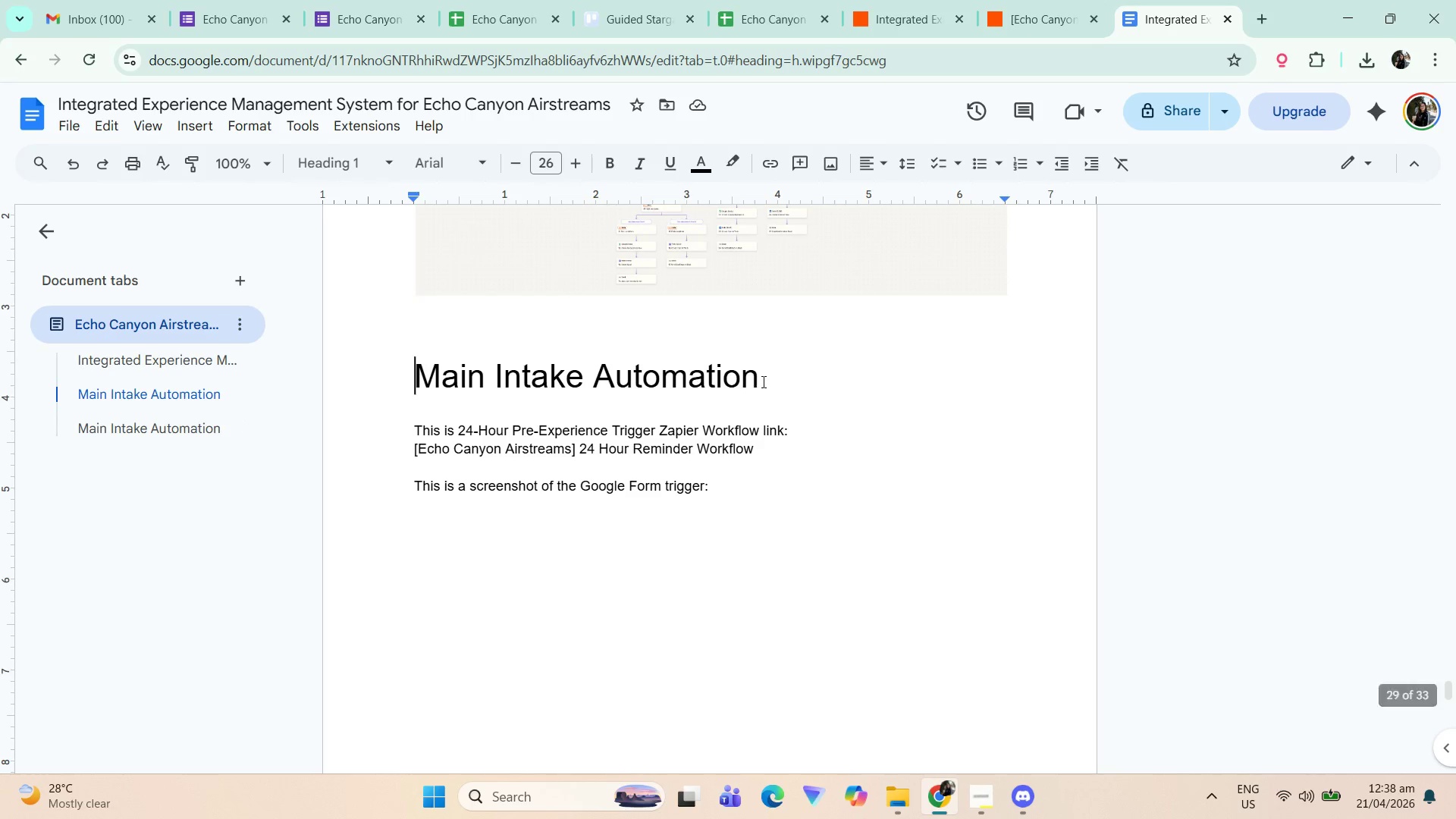 
left_click_drag(start_coordinate=[774, 384], to_coordinate=[344, 378])
 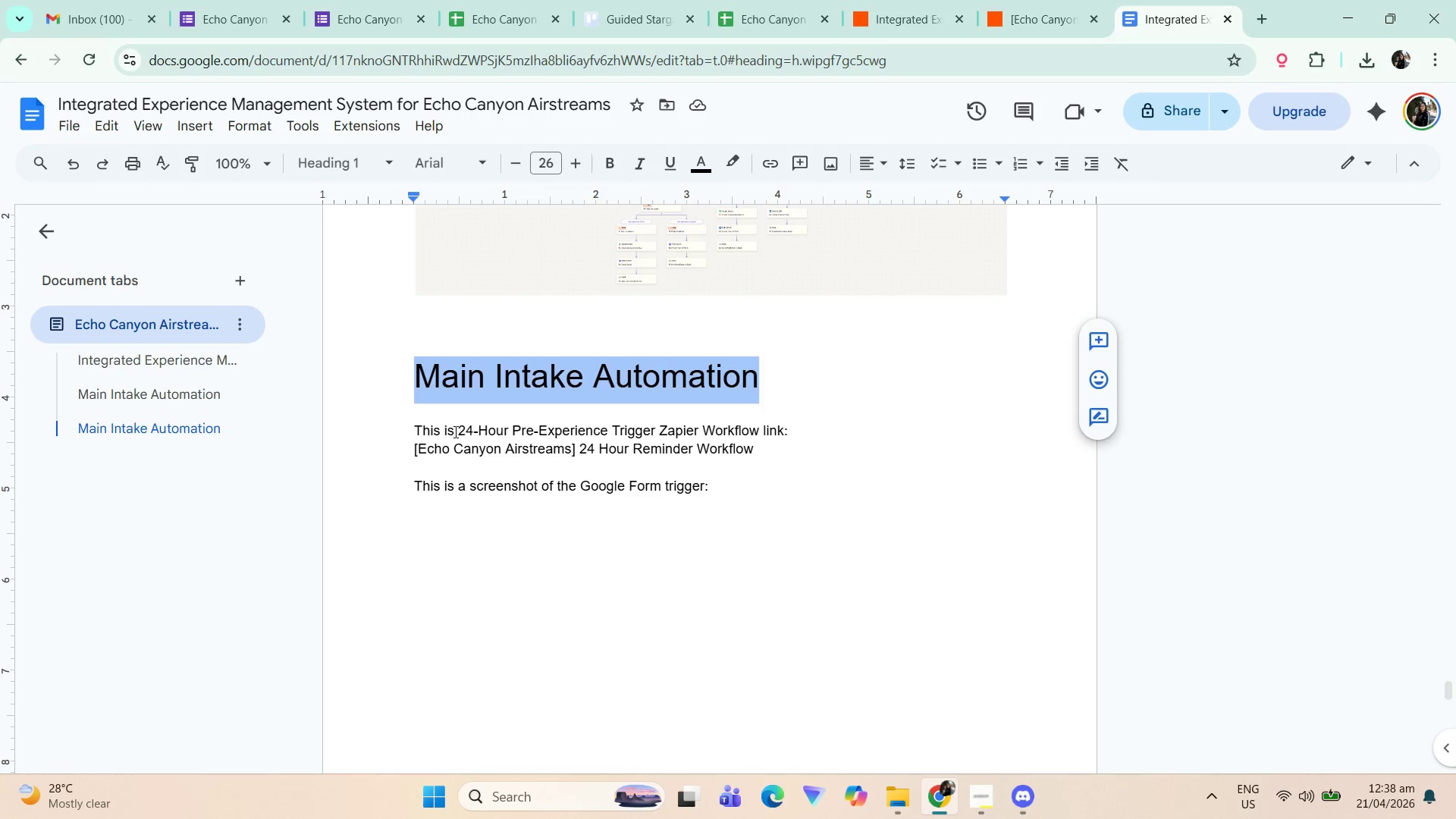 
left_click_drag(start_coordinate=[458, 430], to_coordinate=[588, 433])
 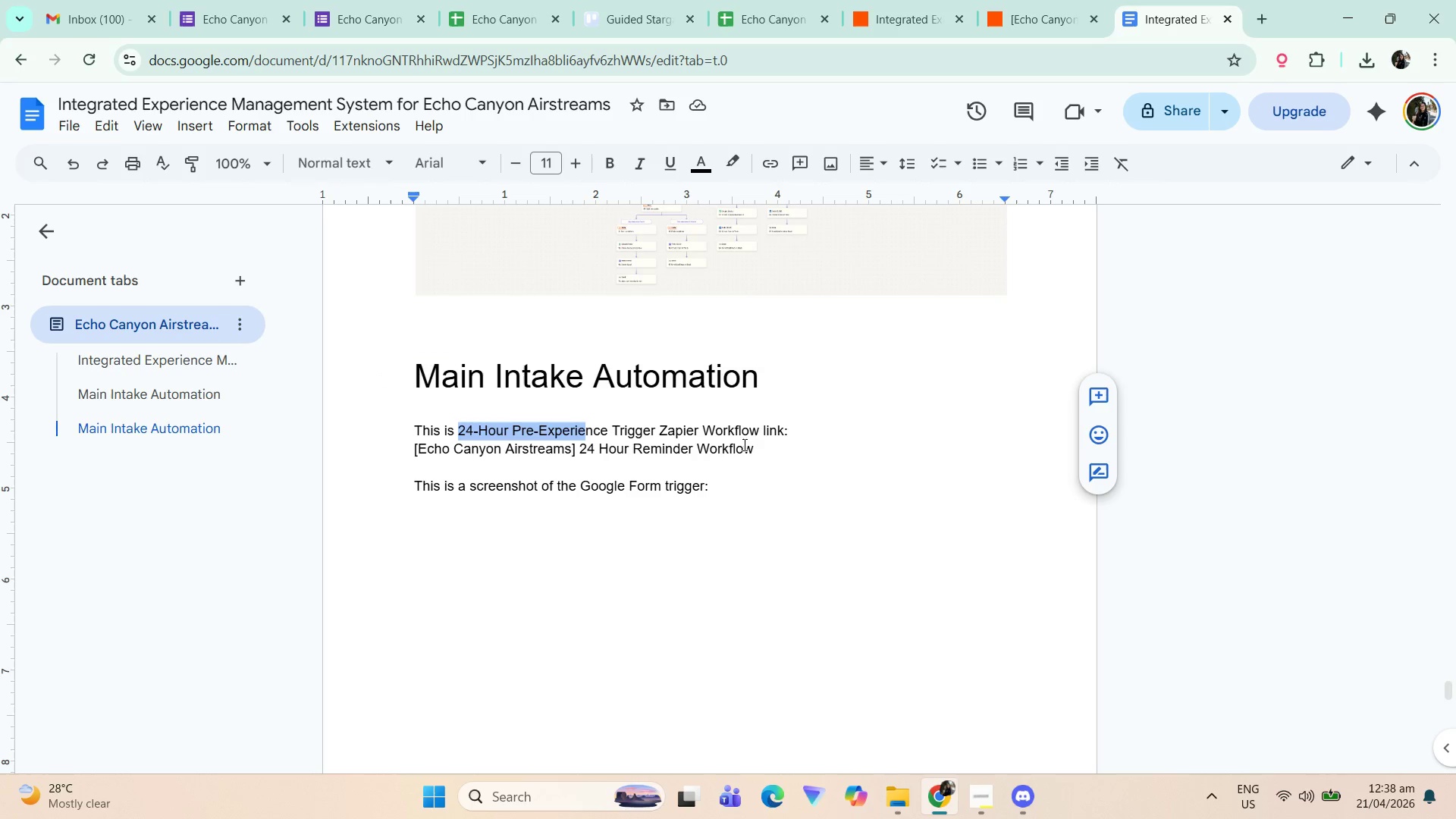 
left_click_drag(start_coordinate=[767, 449], to_coordinate=[338, 453])
 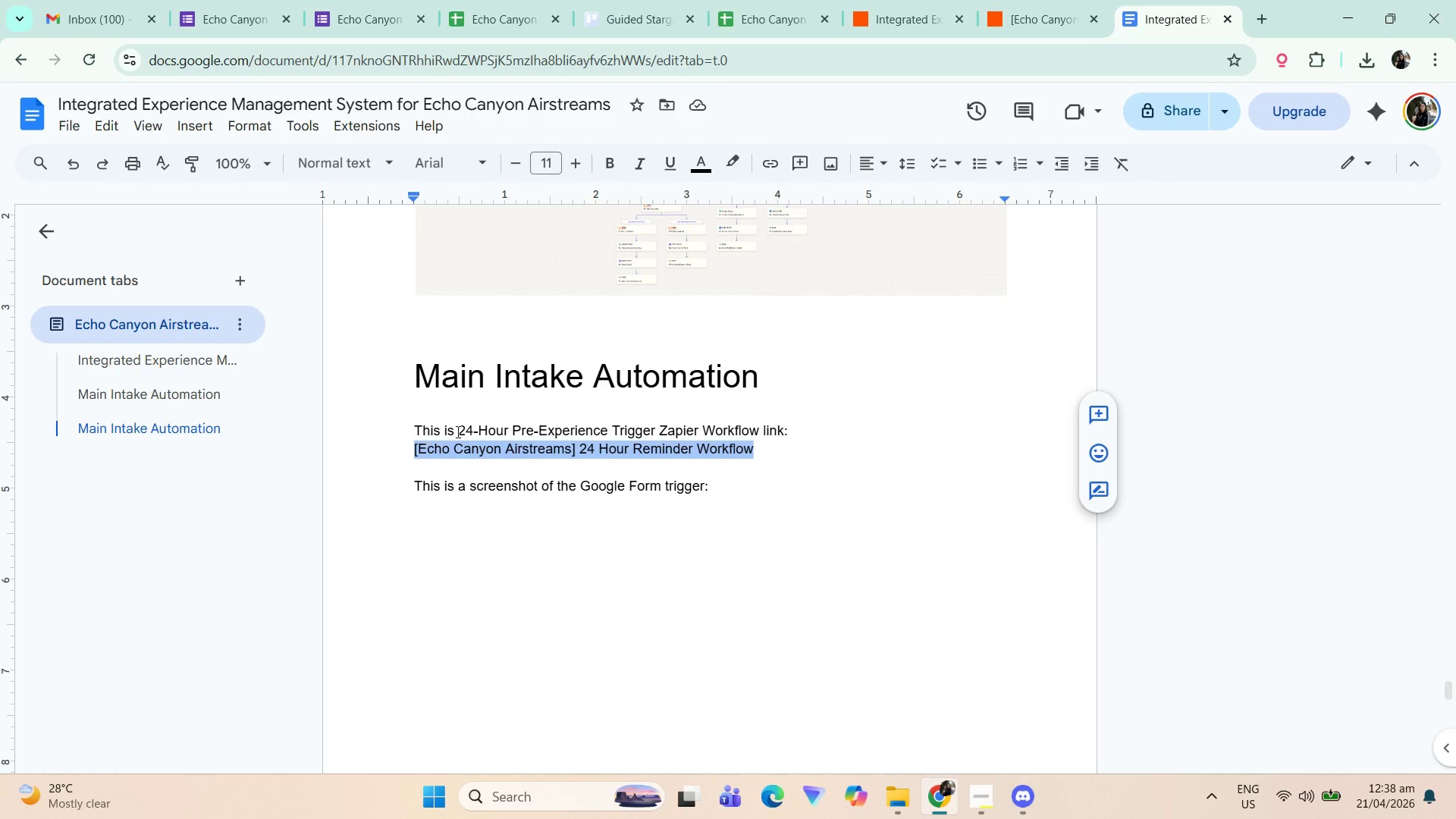 
key(Control+X)
 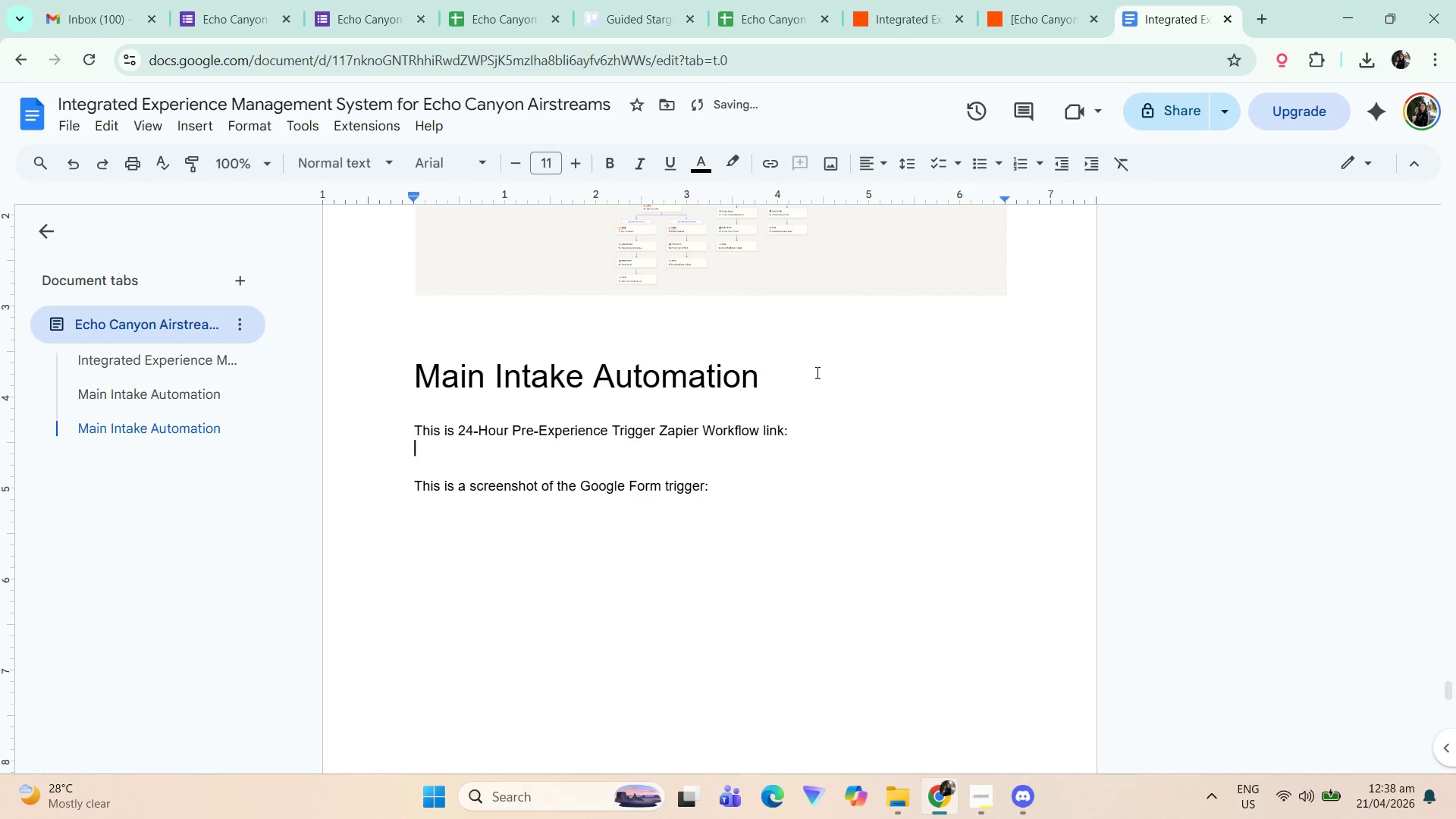 
left_click_drag(start_coordinate=[771, 377], to_coordinate=[391, 378])
 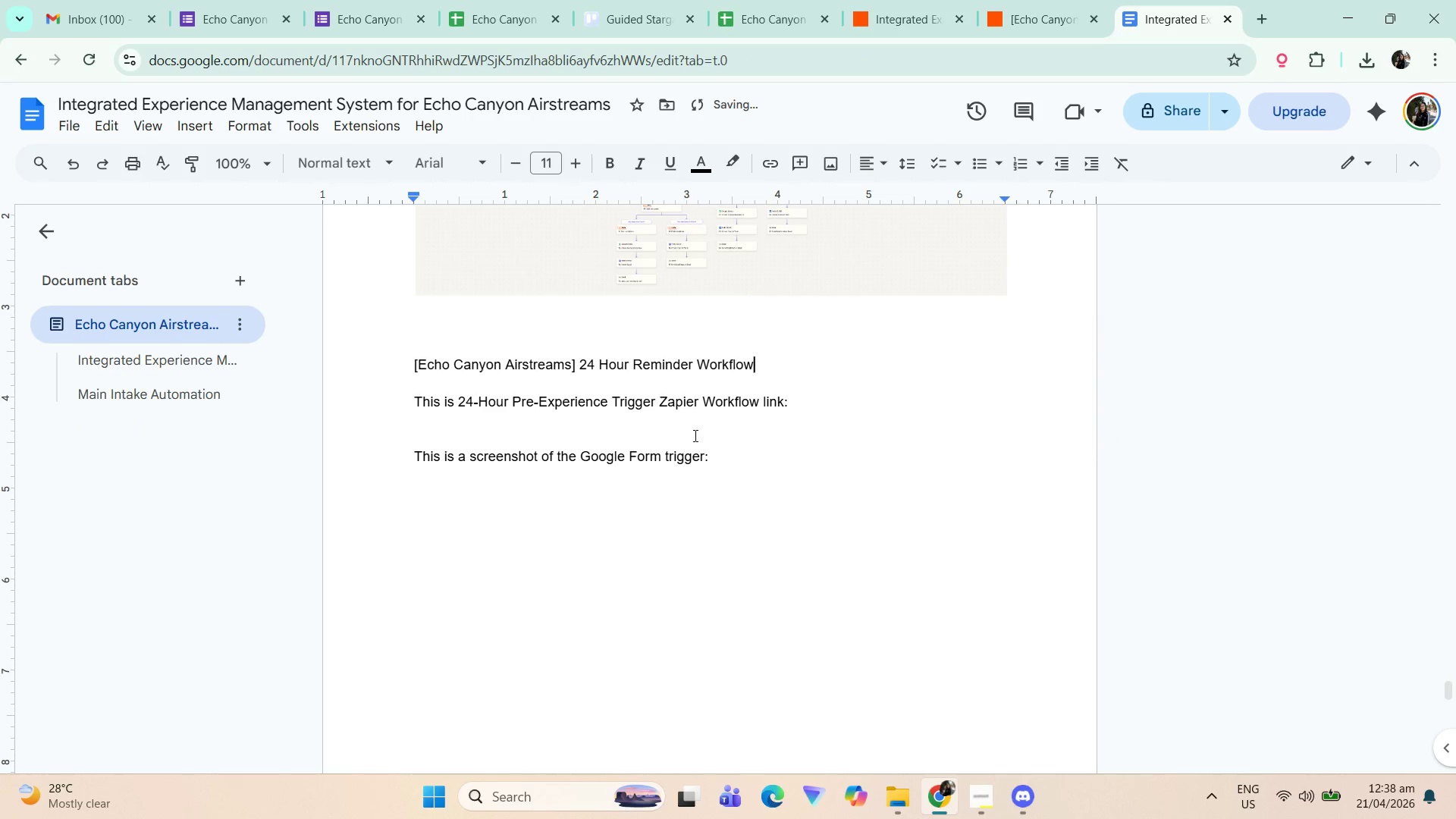 
hold_key(key=ControlLeft, duration=0.31)
 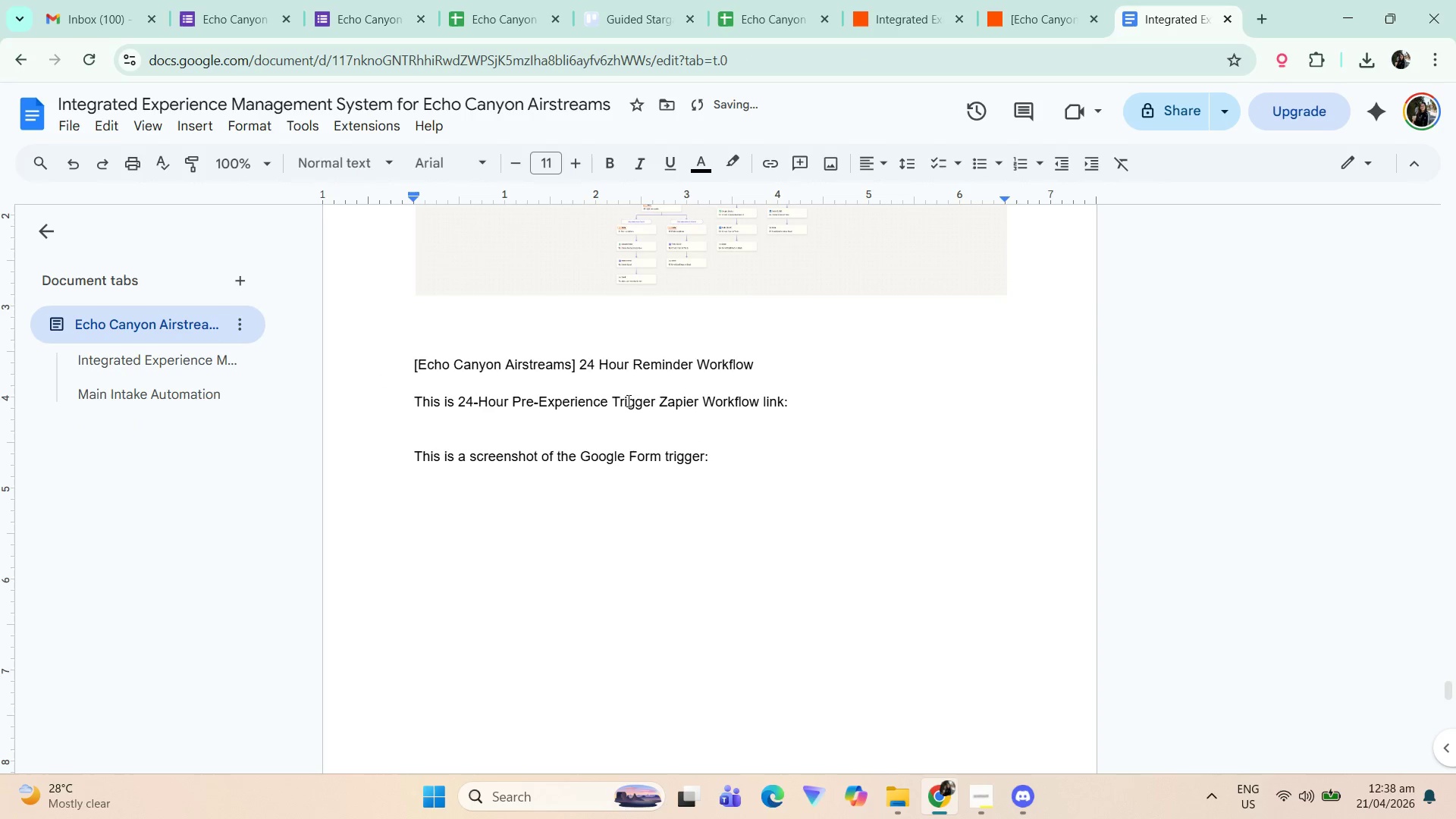 
key(V)
 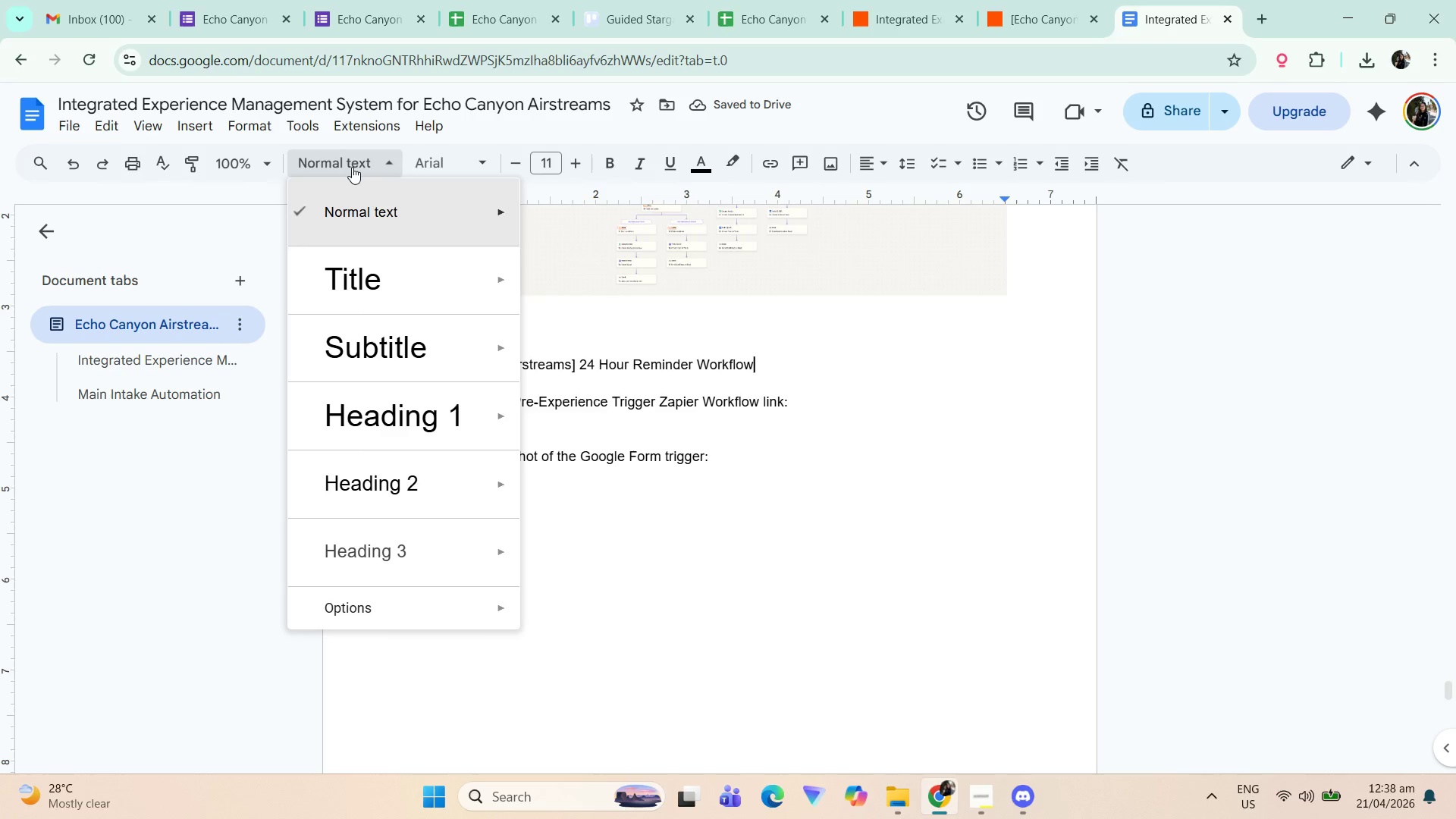 
left_click([397, 412])
 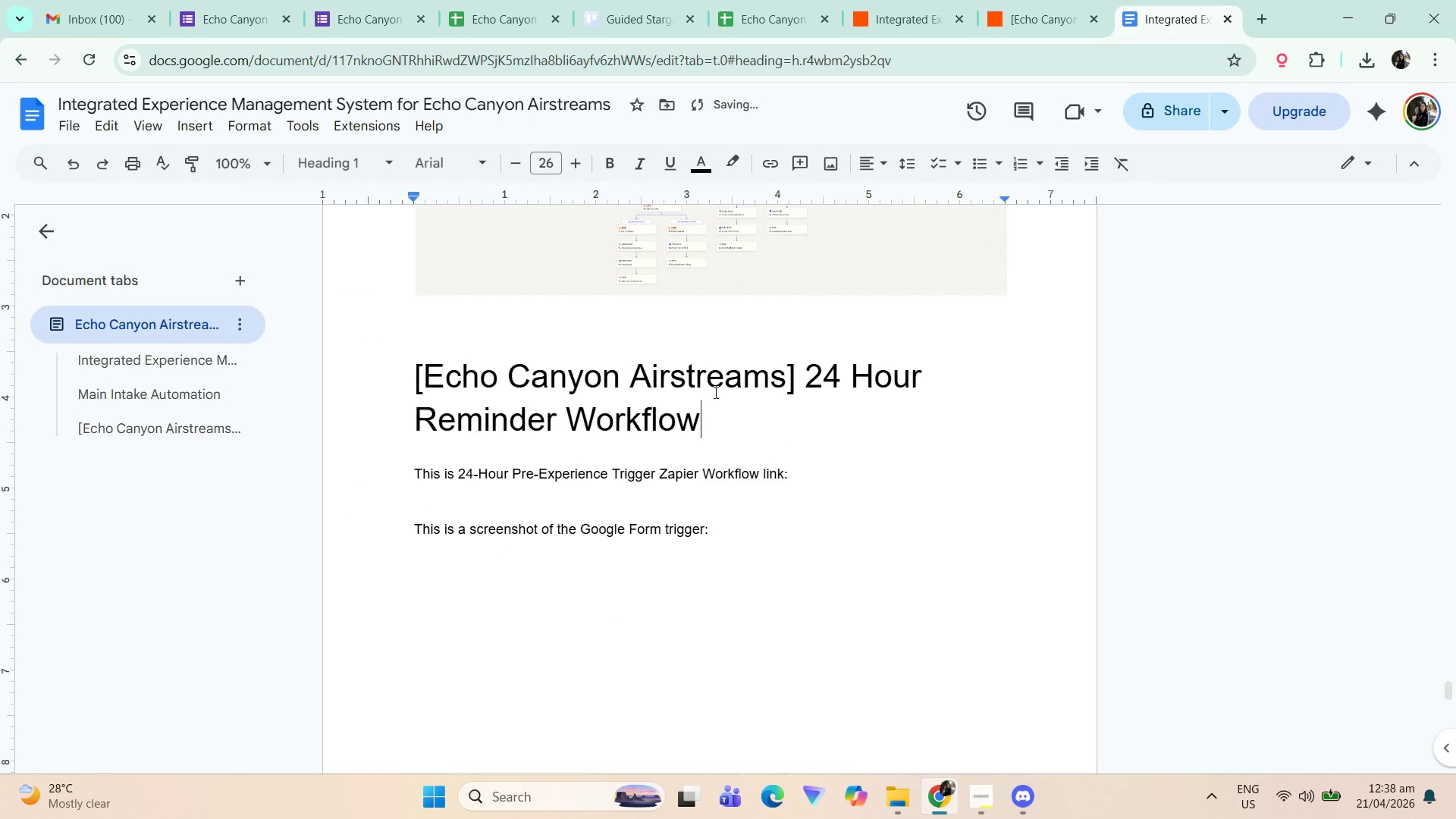 
double_click([745, 428])
 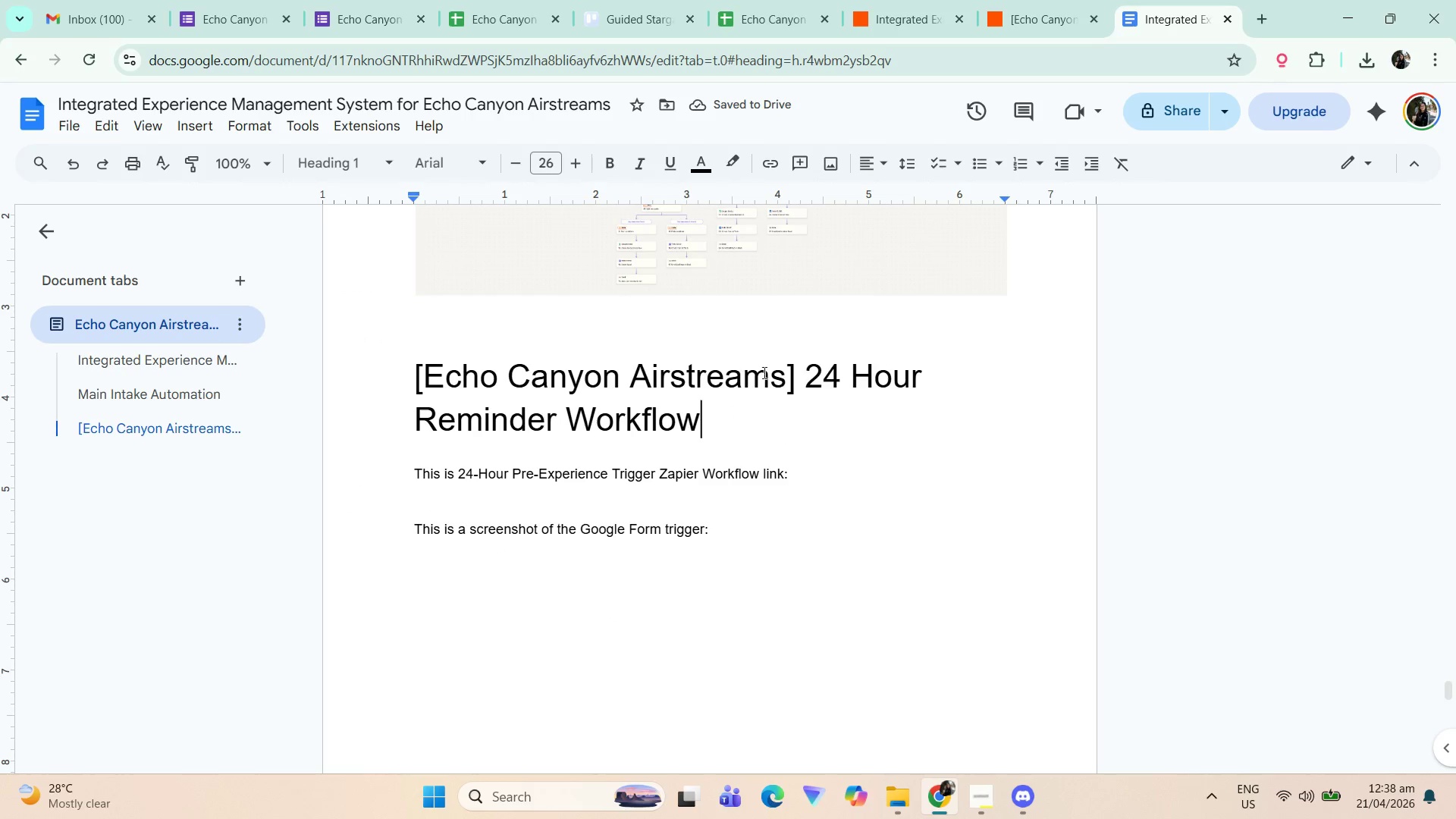 
left_click_drag(start_coordinate=[799, 377], to_coordinate=[388, 385])
 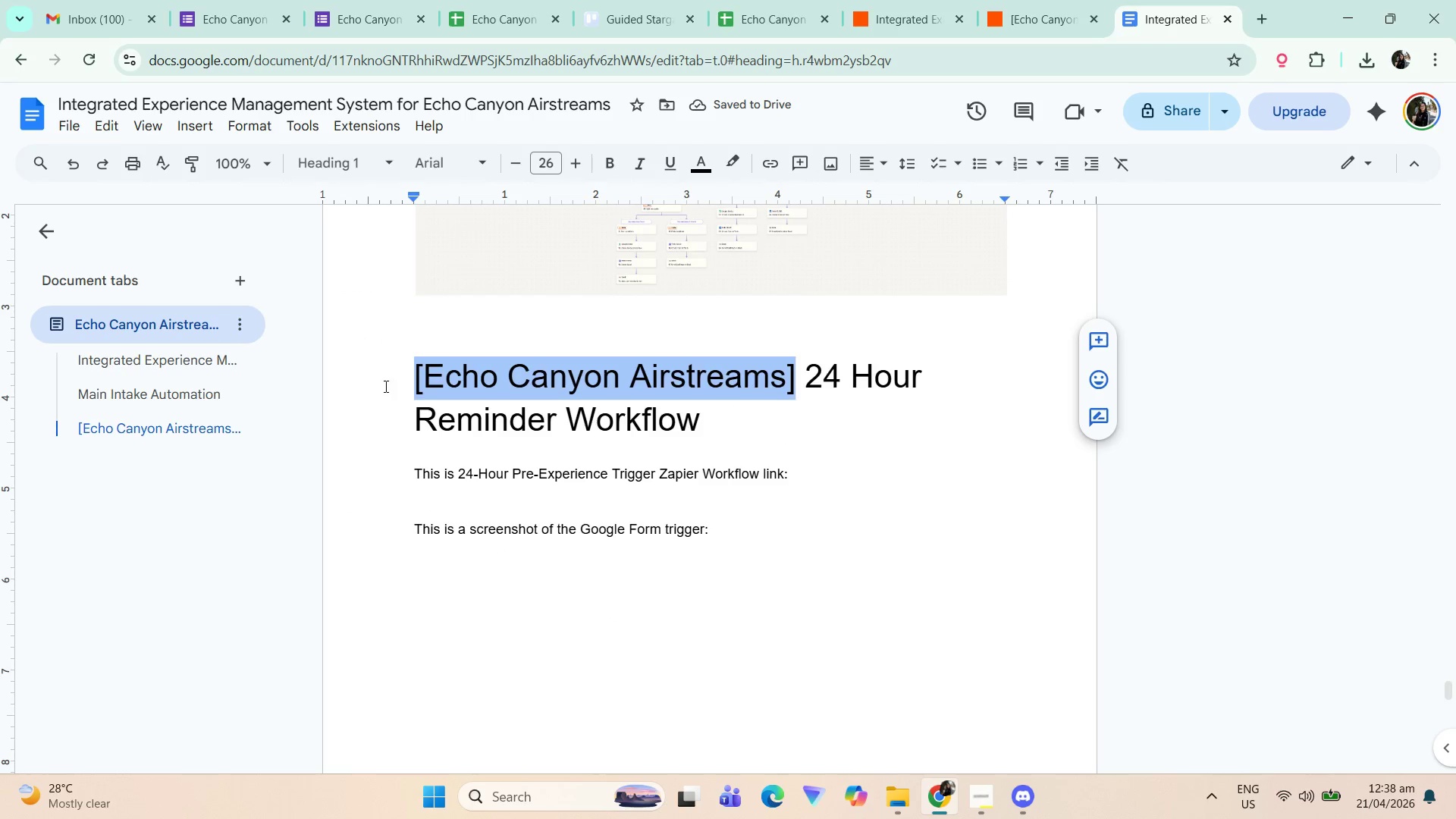 
key(Control+C)
 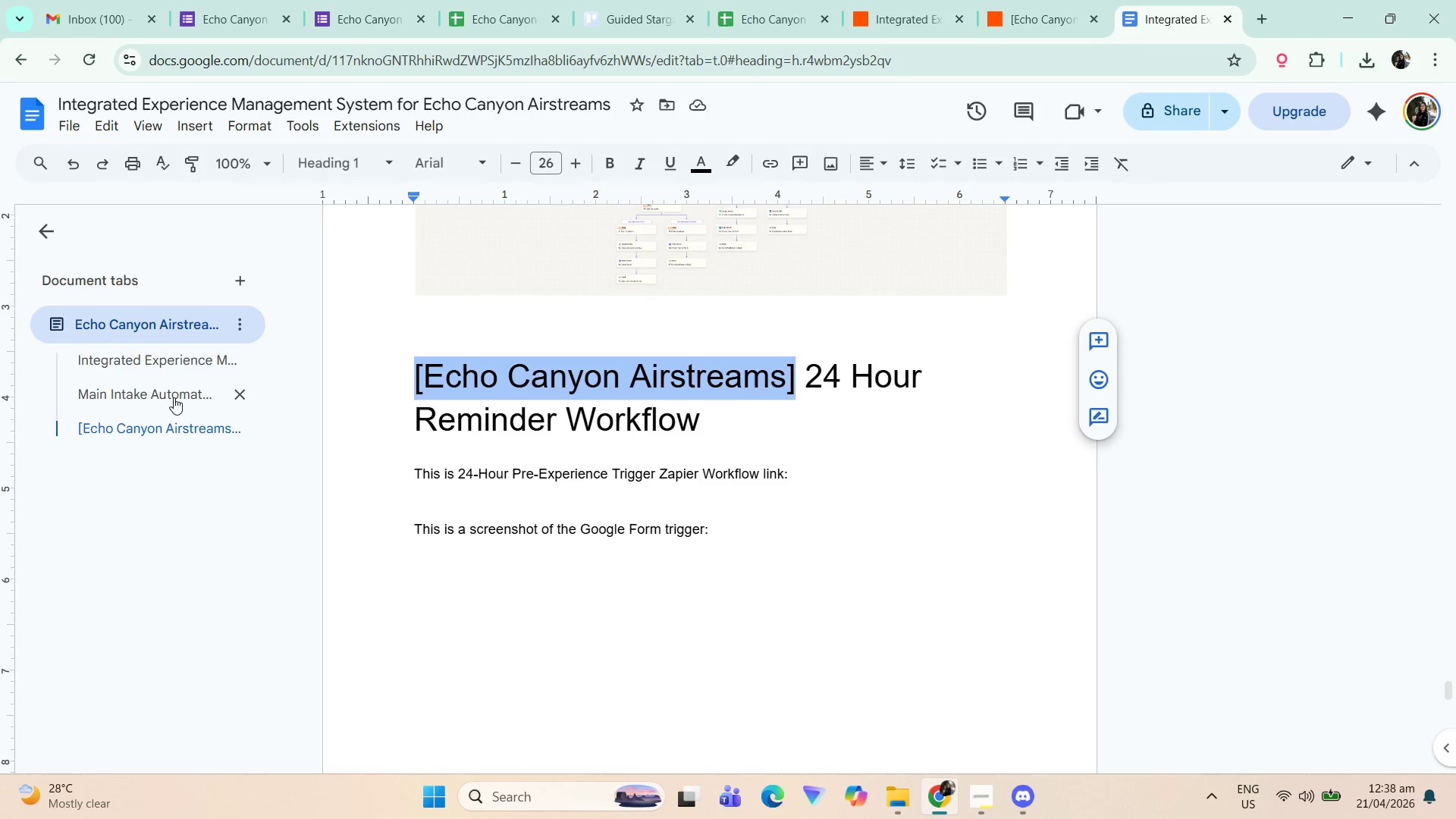 
left_click([174, 397])
 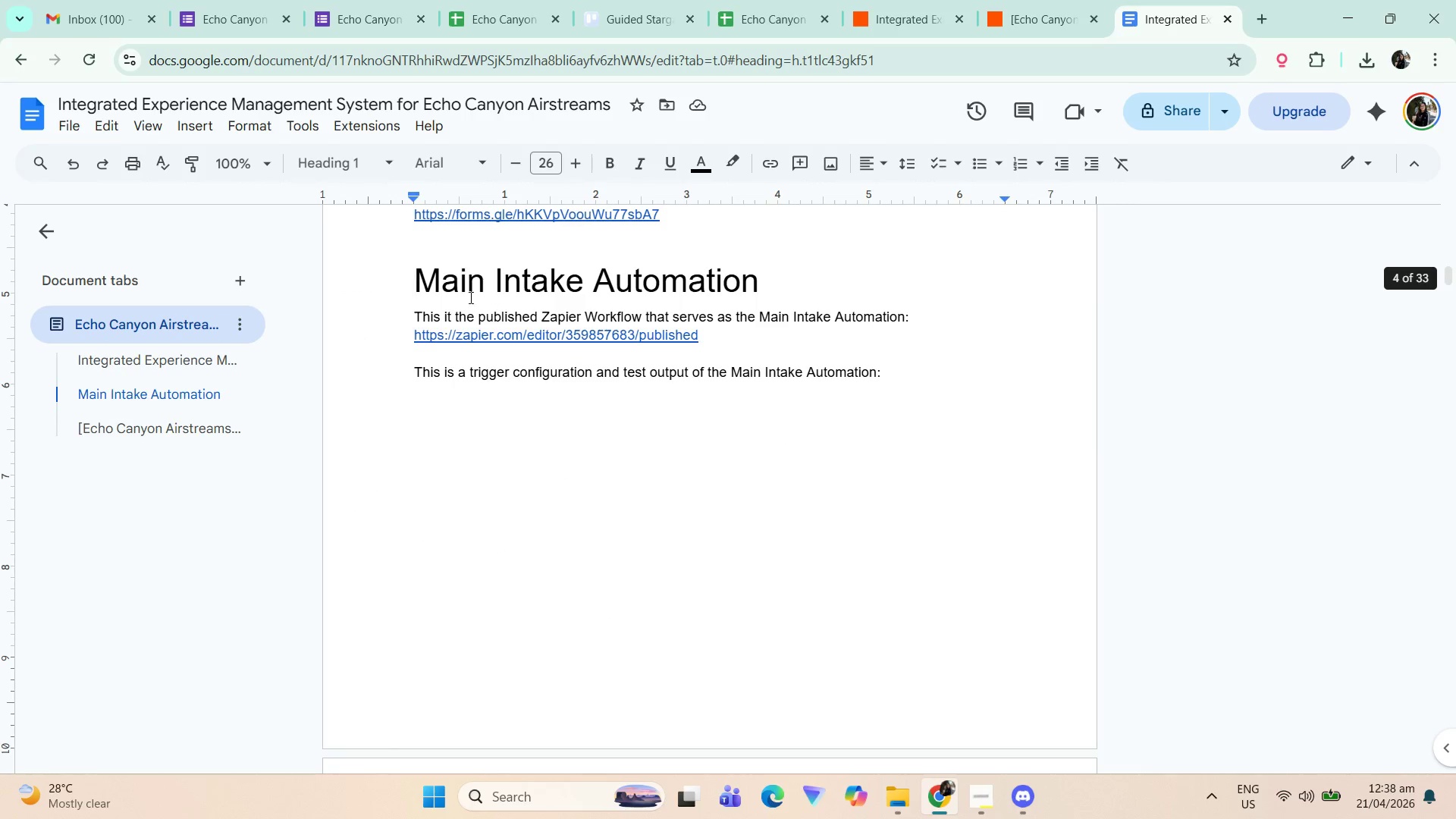 
key(Control+V)
 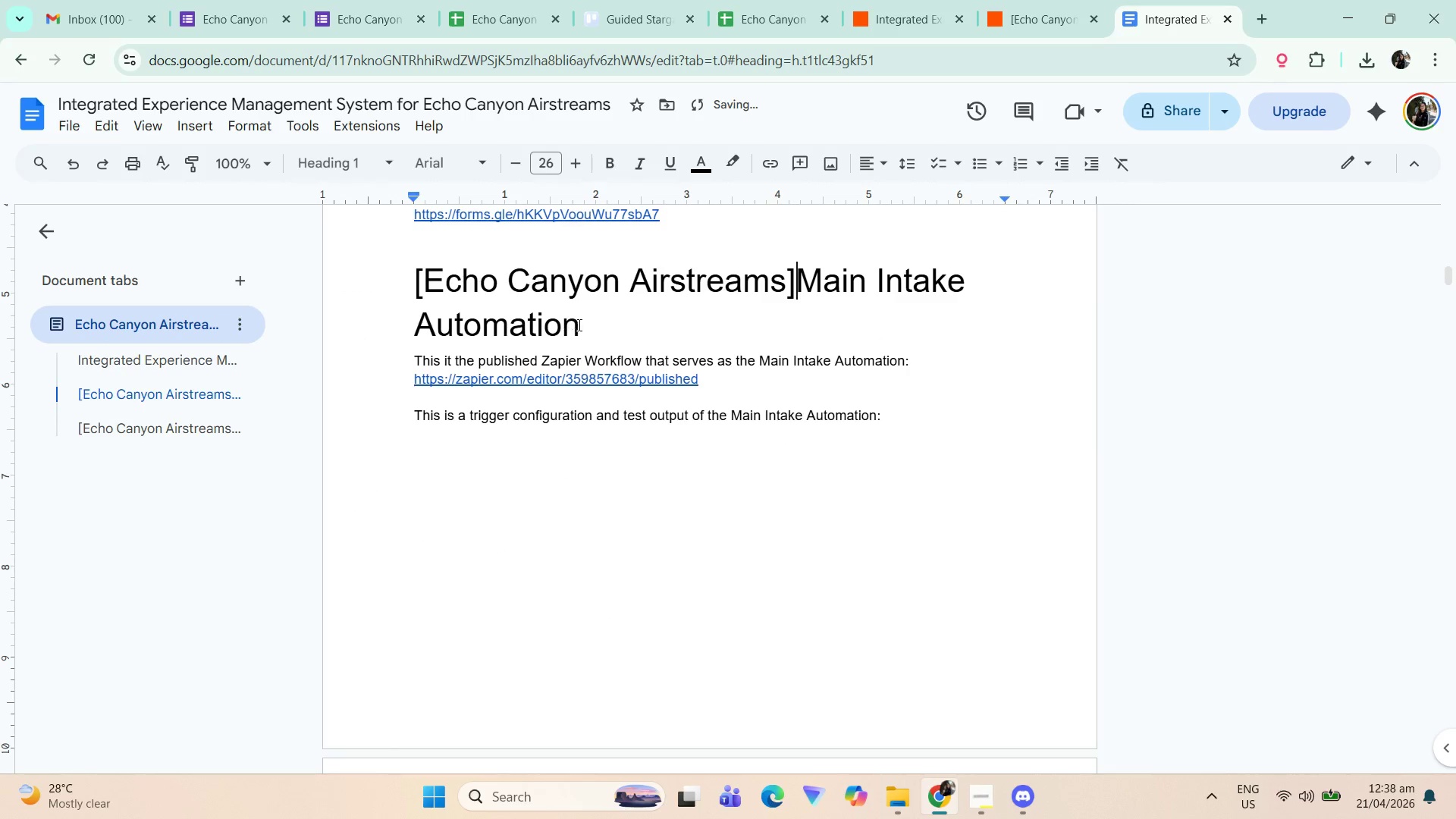 
key(Control+Space)
 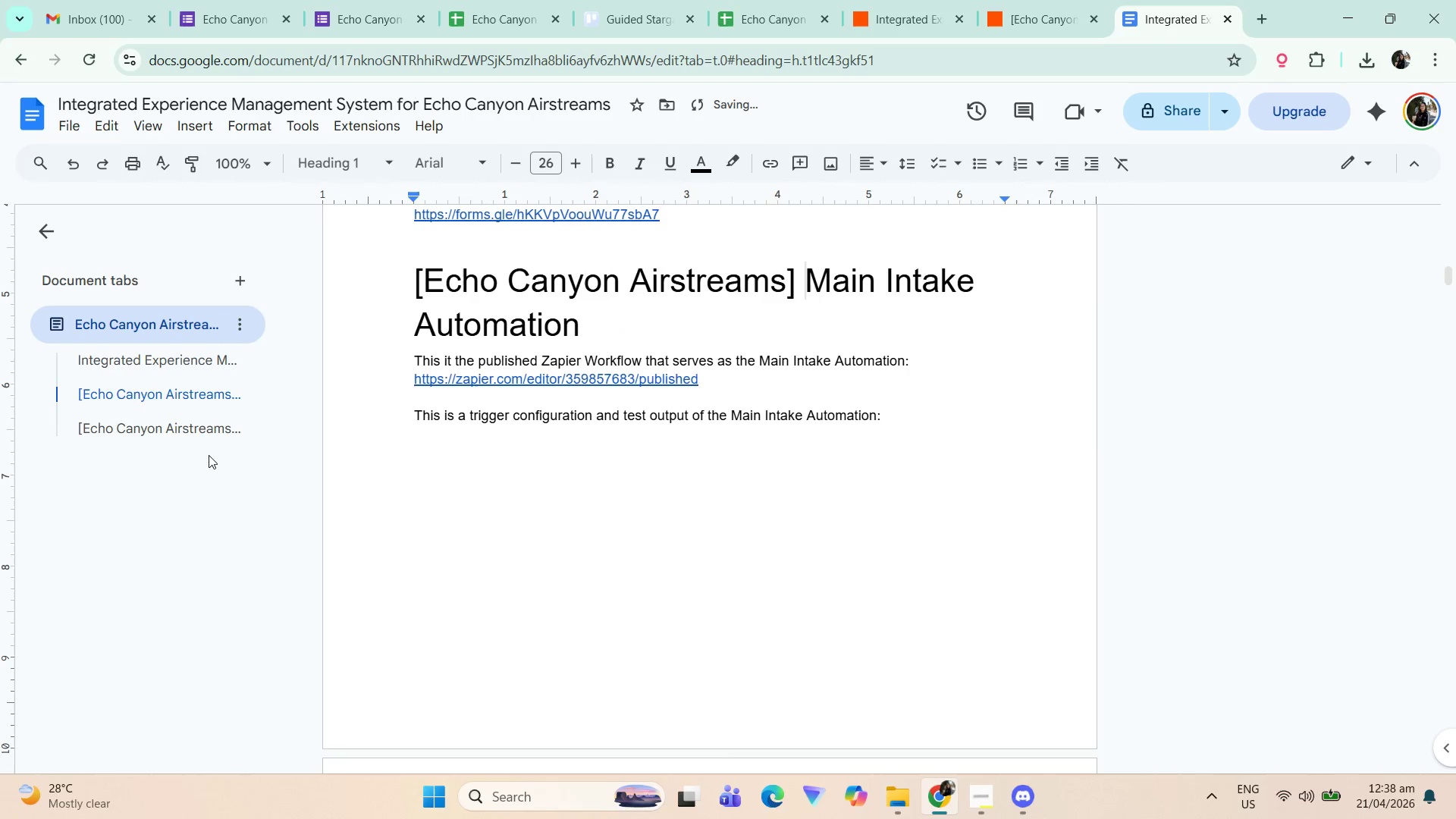 
left_click([186, 420])
 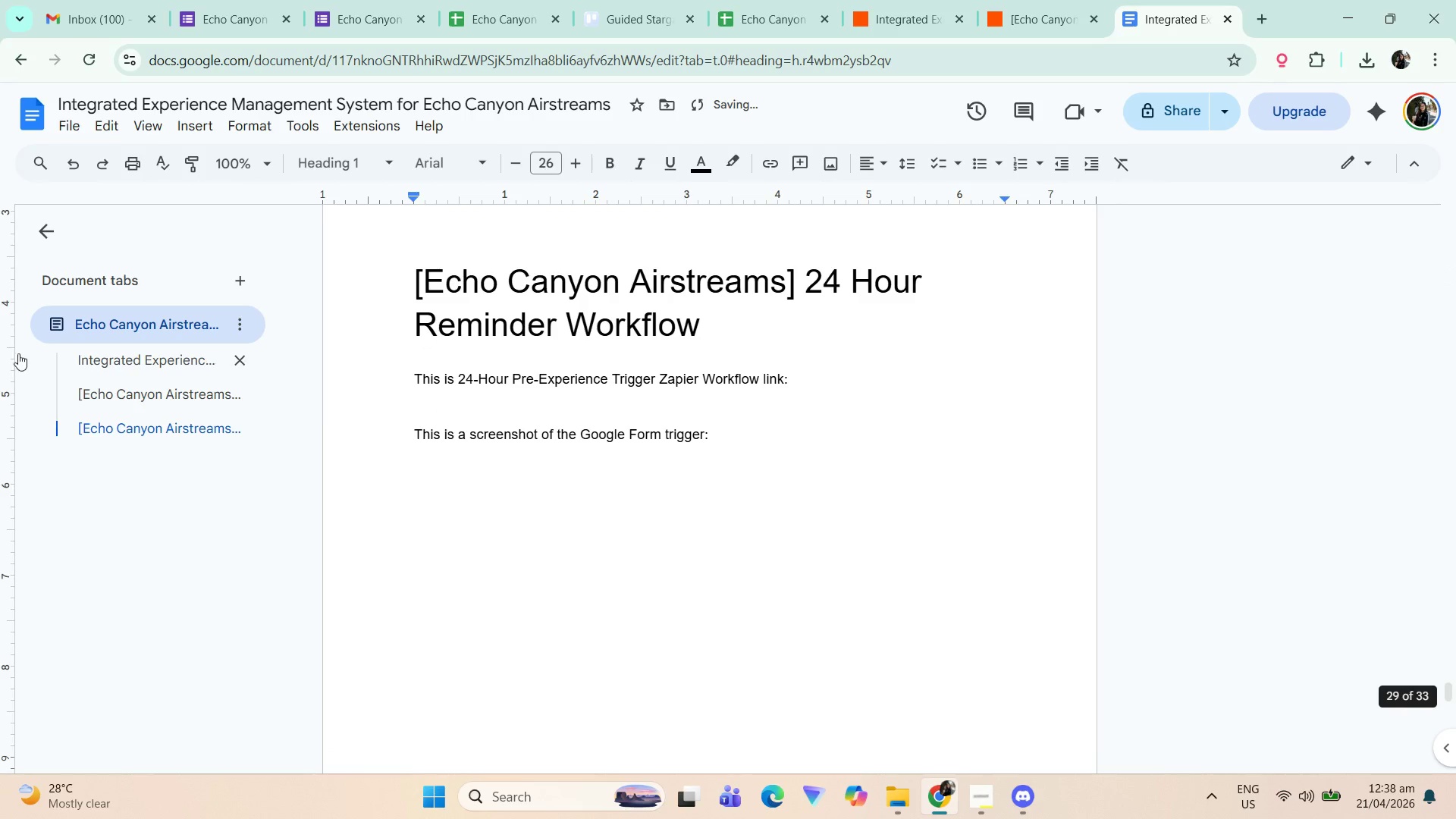 
left_click([115, 363])
 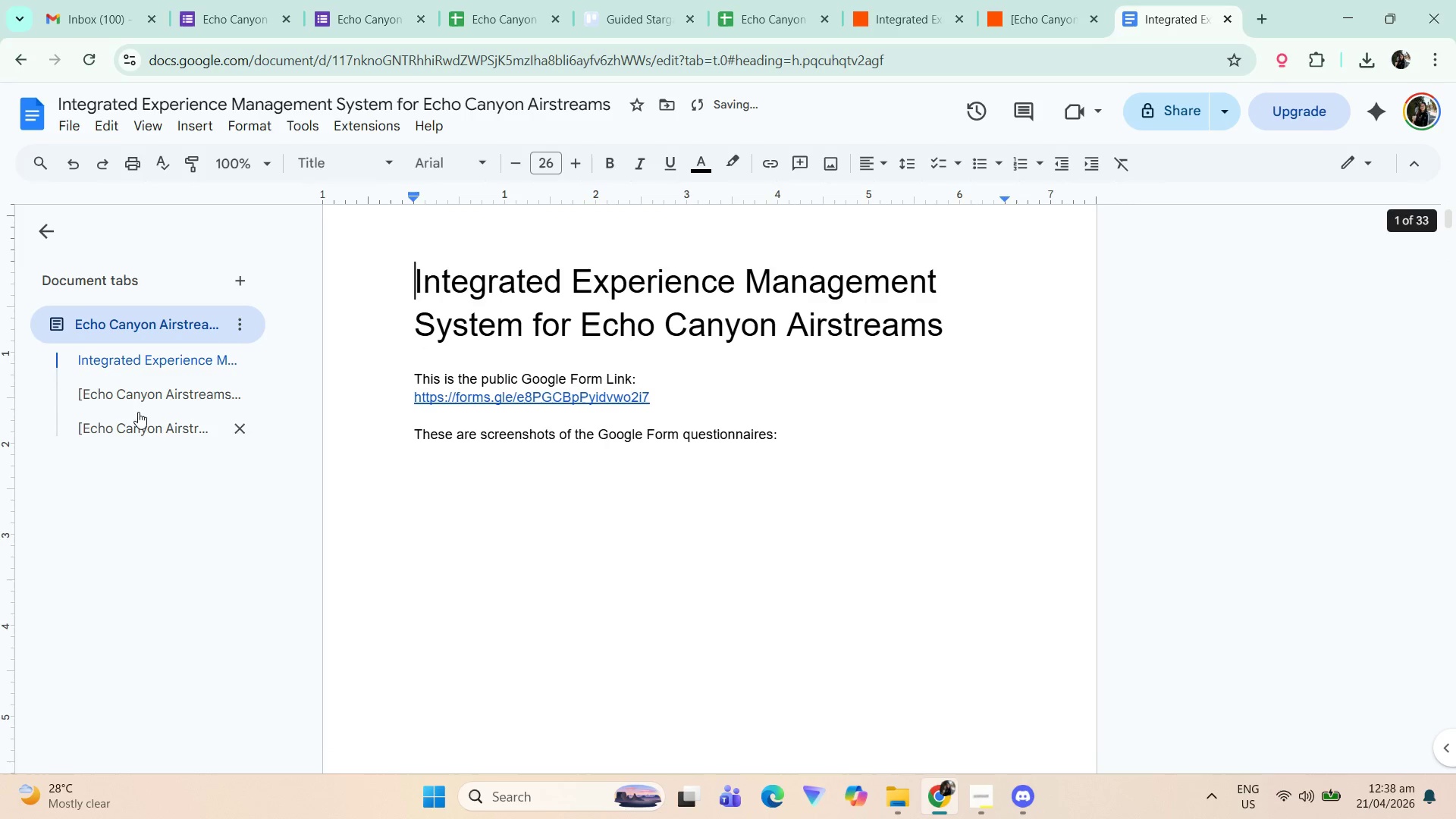 
mouse_move([152, 424])
 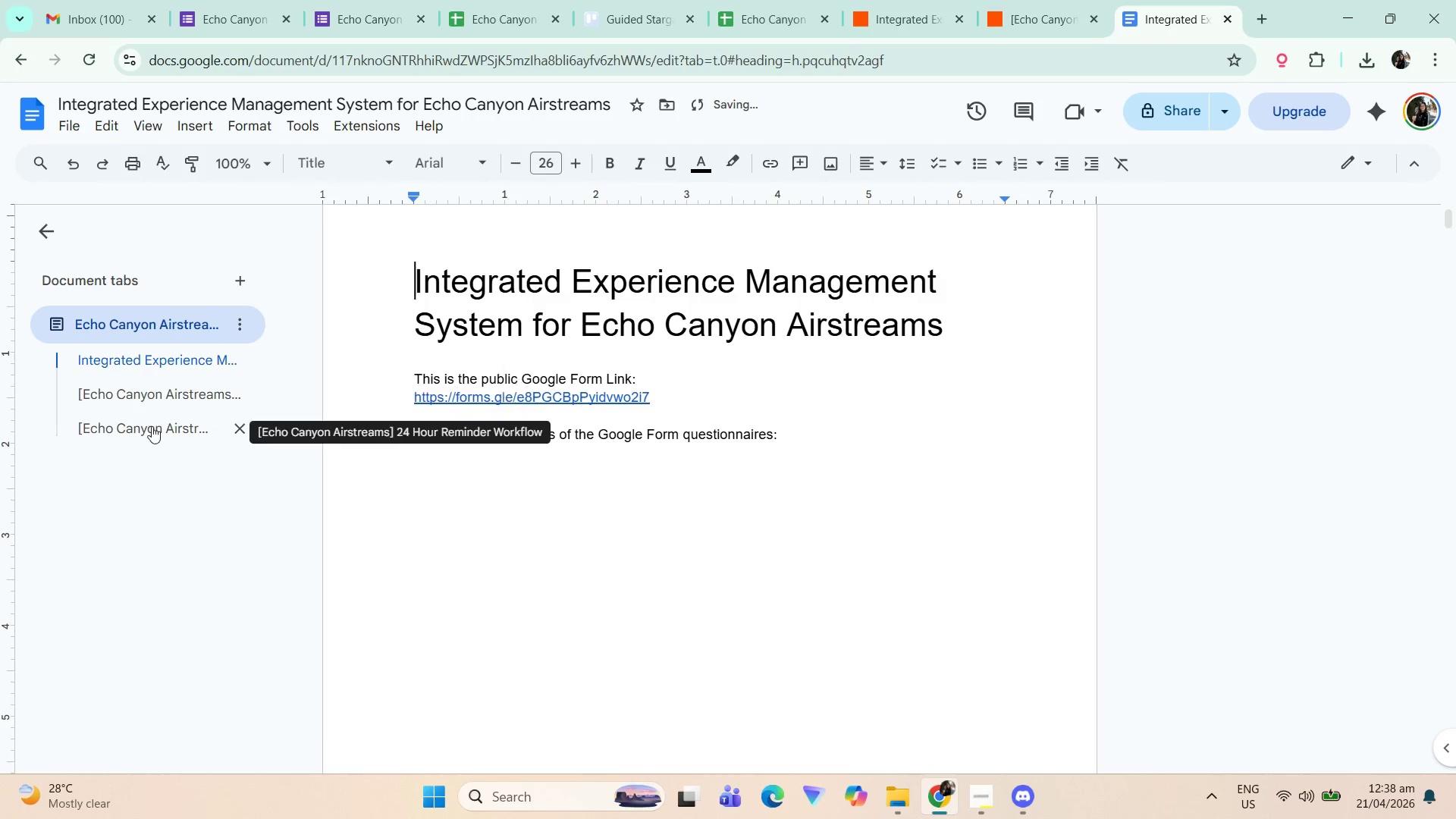 
left_click([152, 426])
 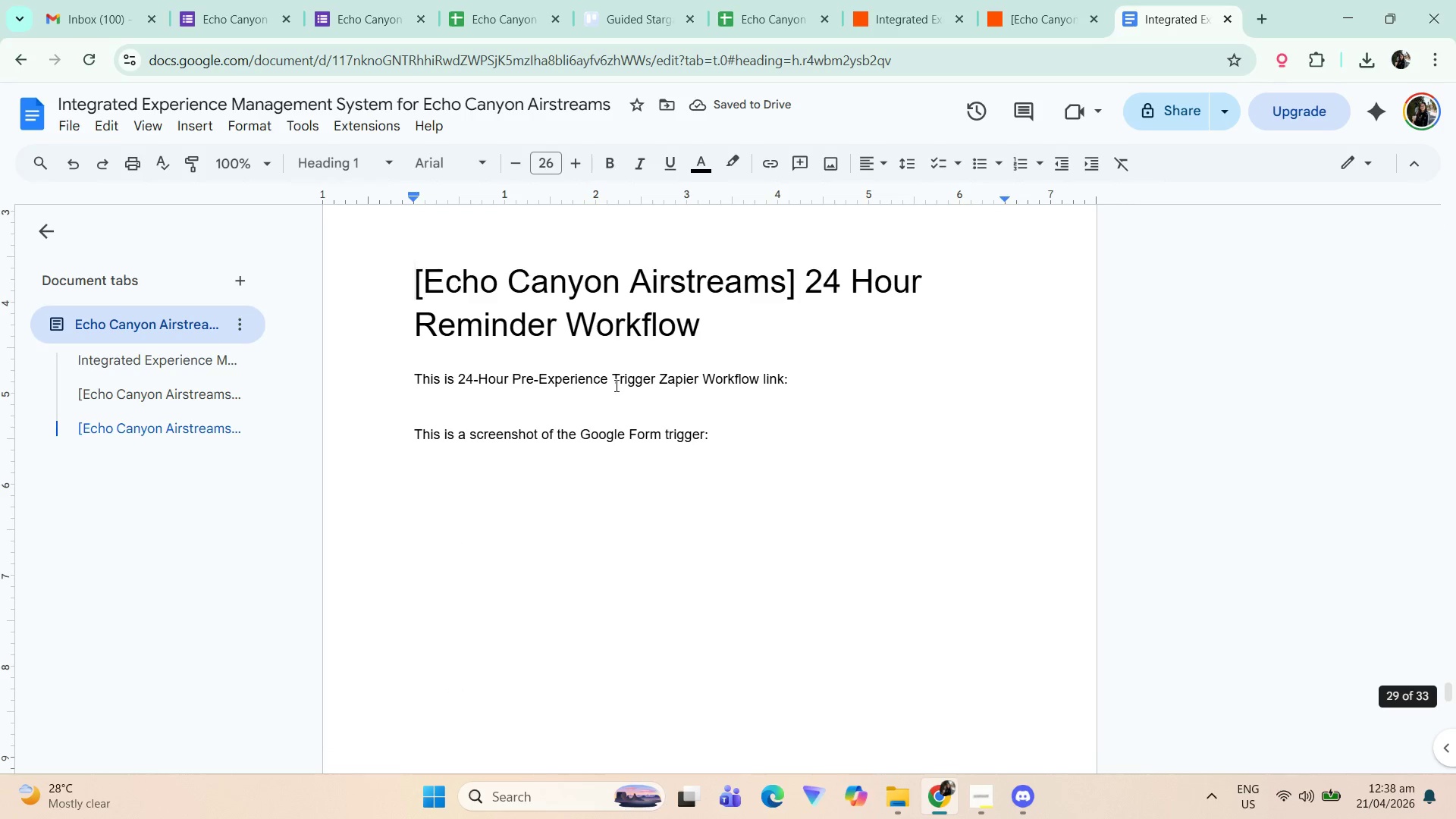 
left_click([753, 413])
 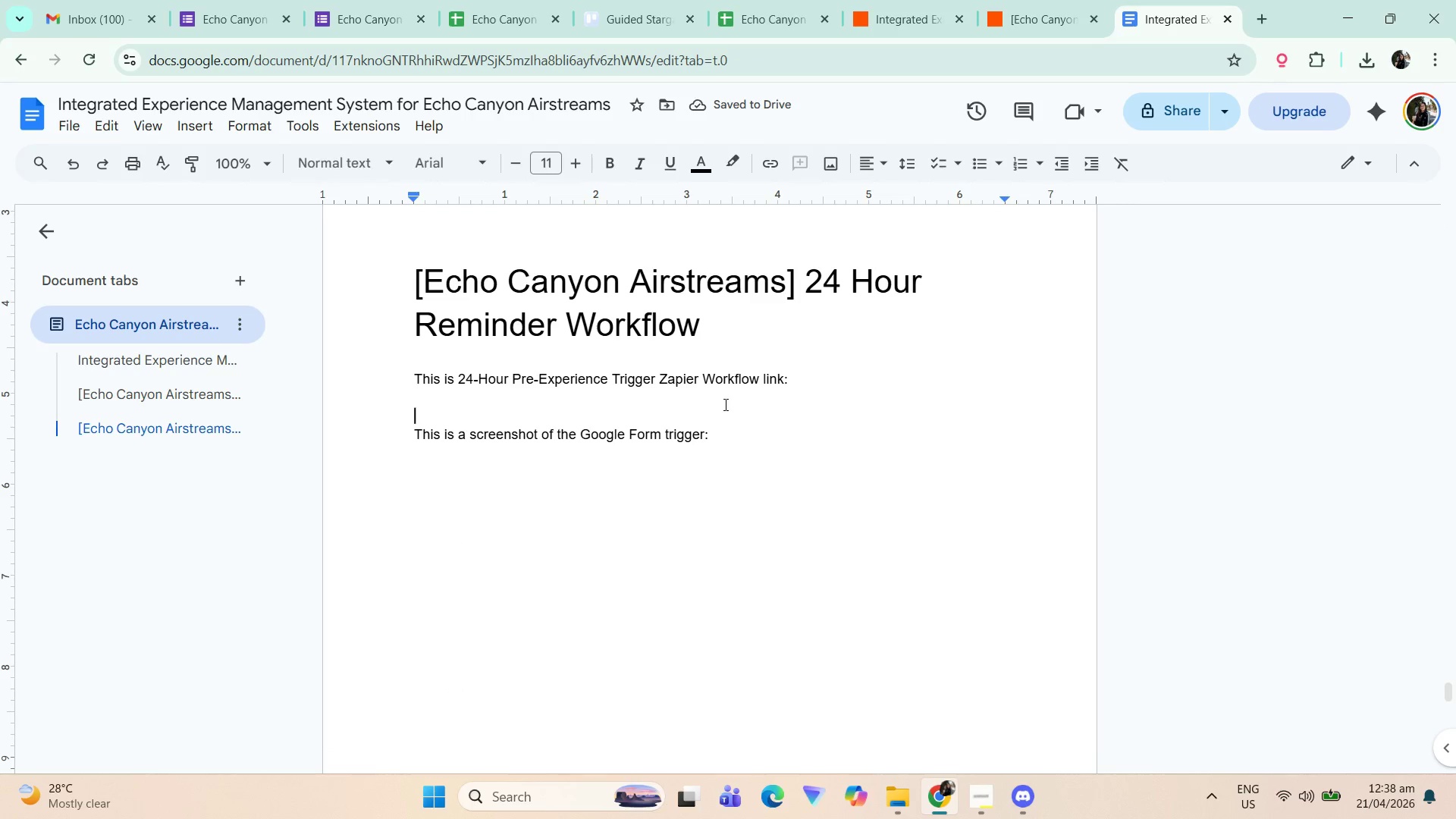 
left_click([698, 399])
 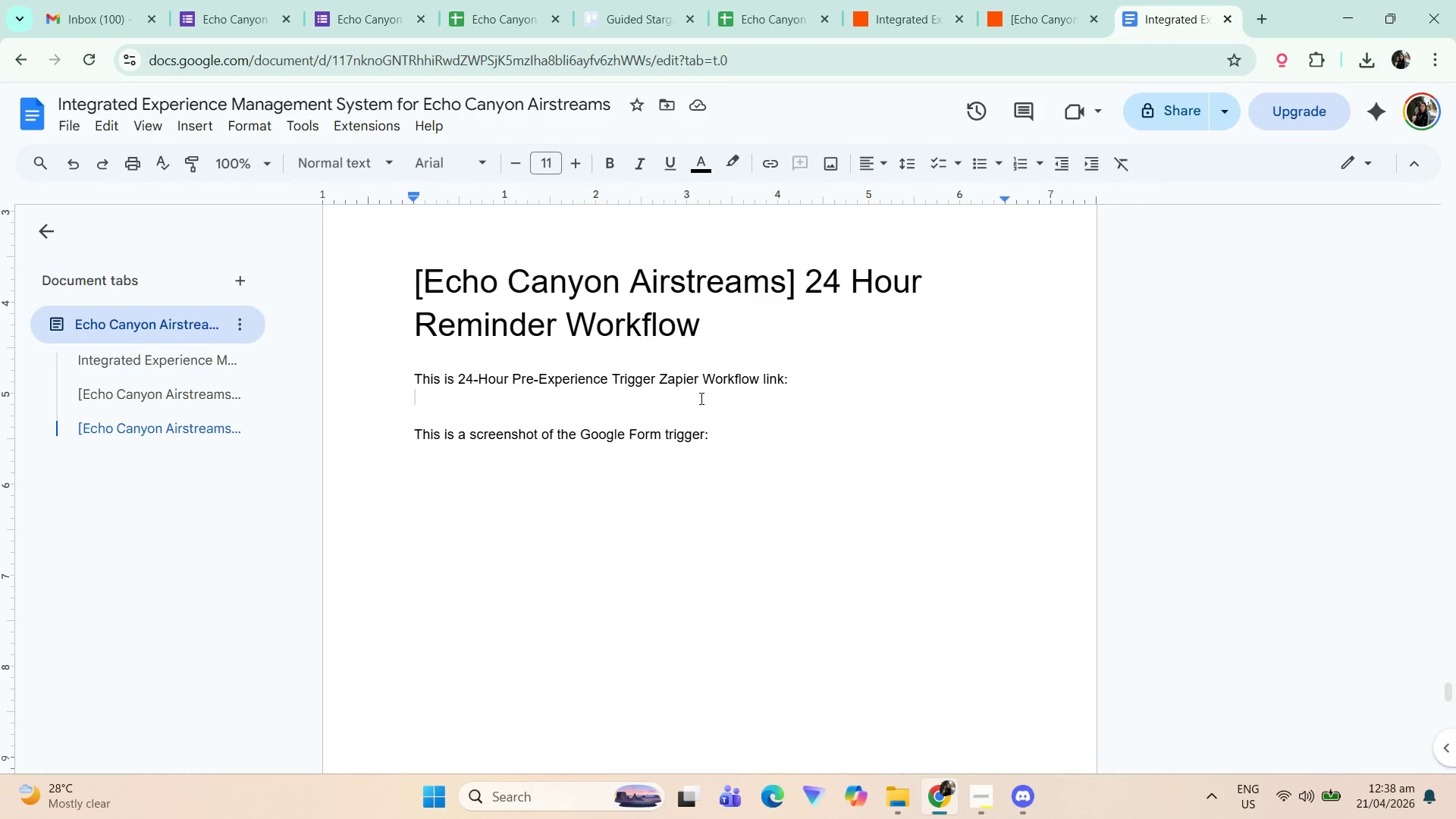 
type(https://)
 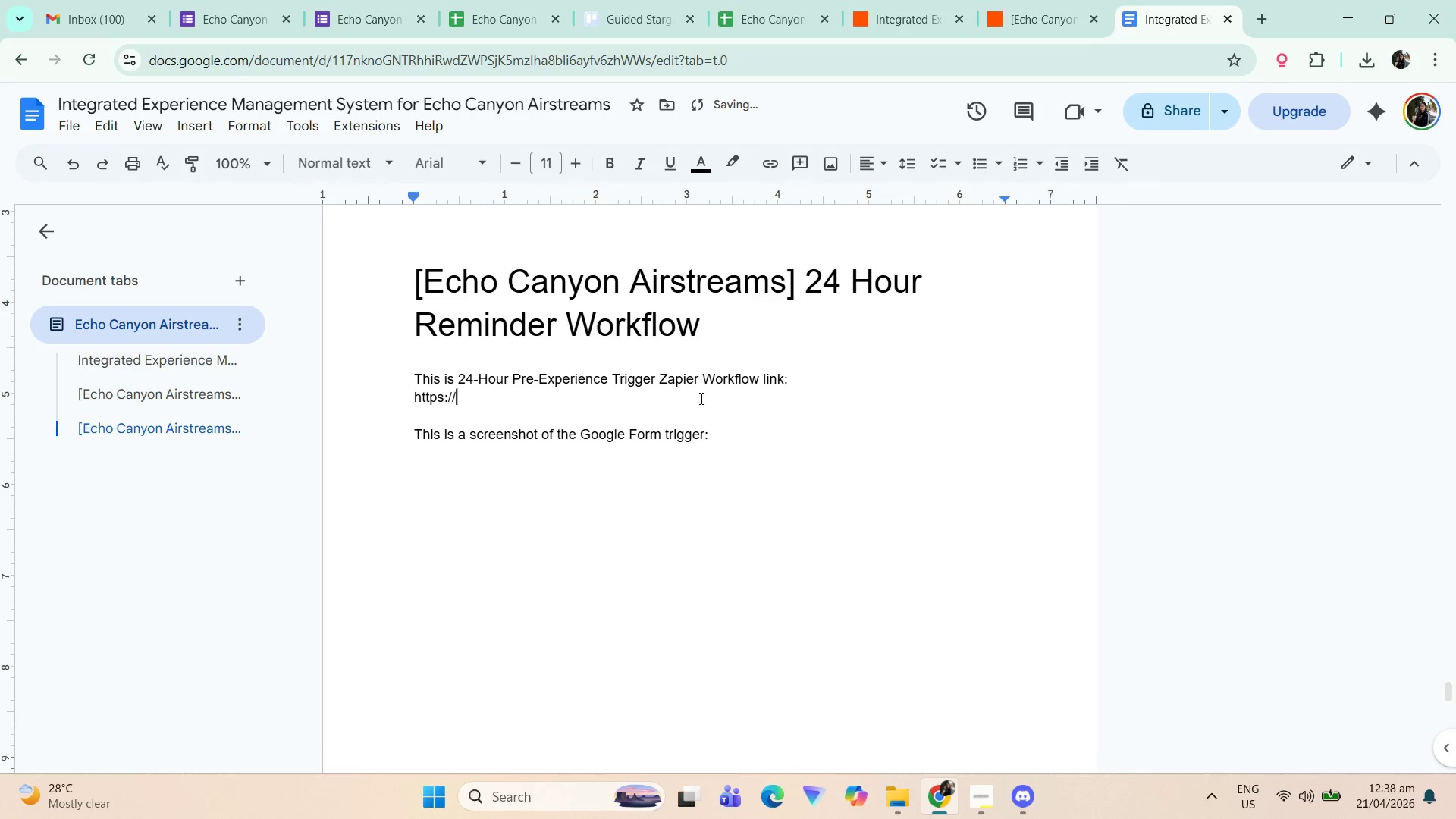 
key(Enter)
 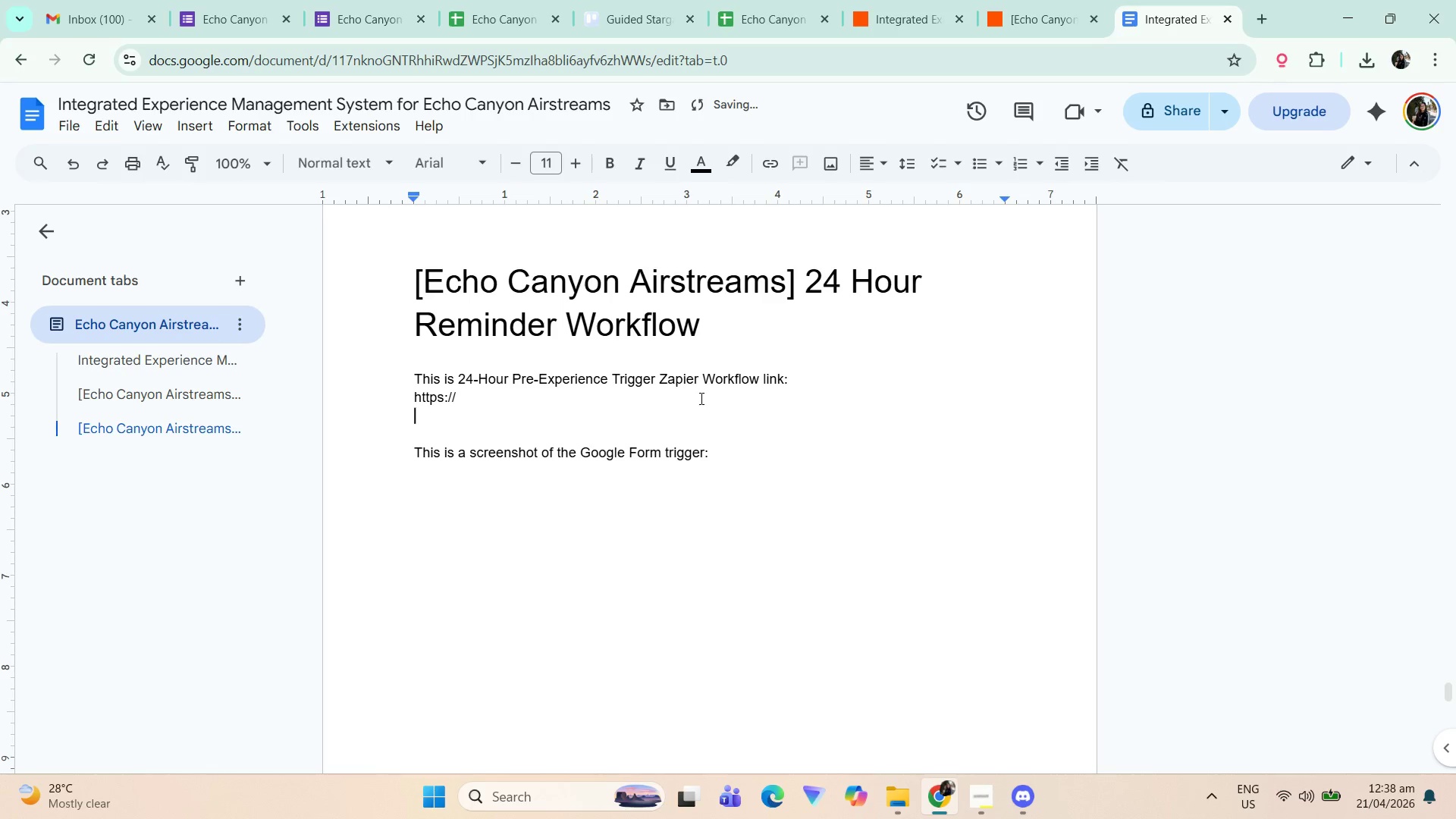 
left_click([739, 449])
 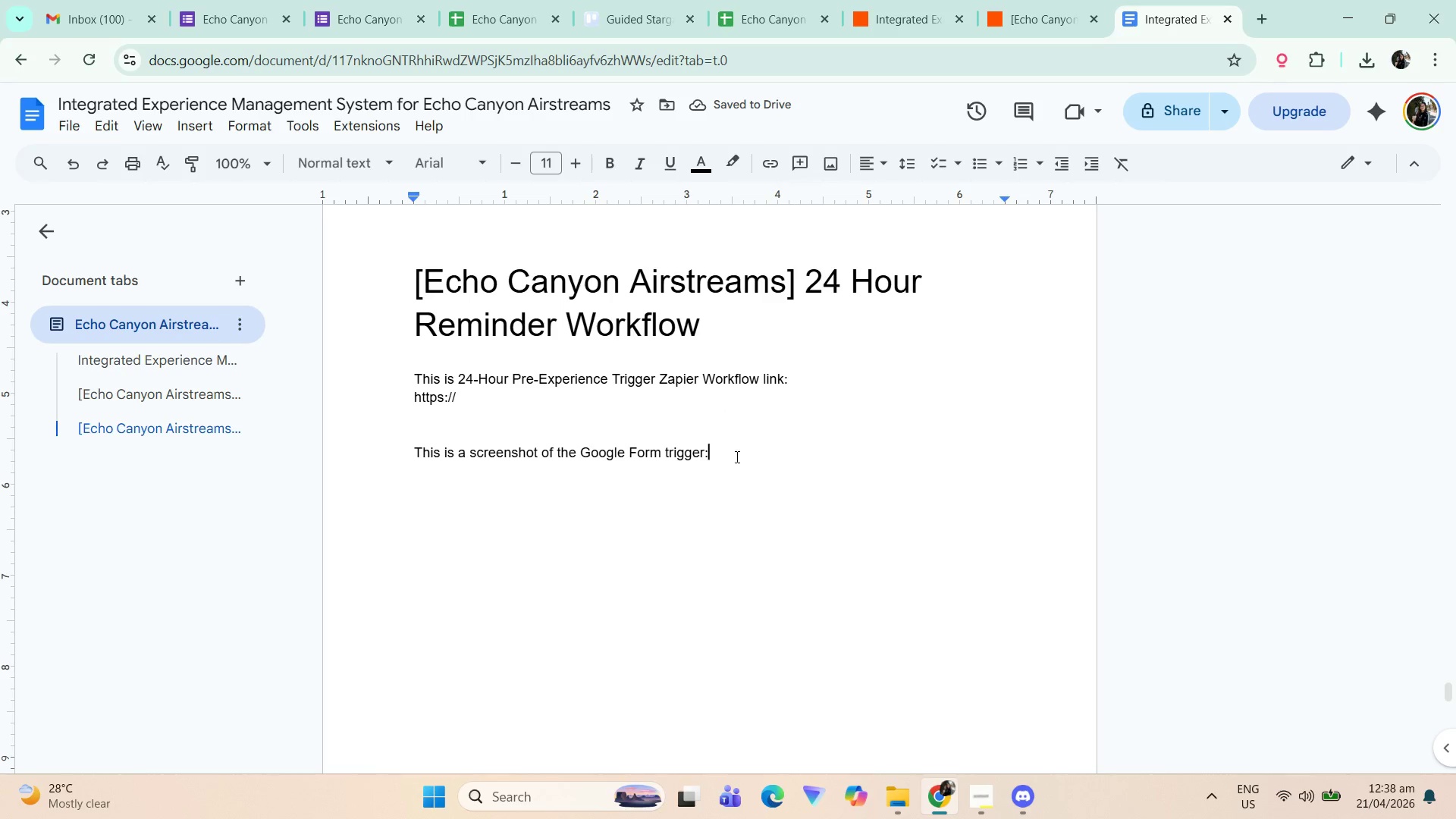 
scroll: coordinate [725, 491], scroll_direction: down, amount: 19.0
 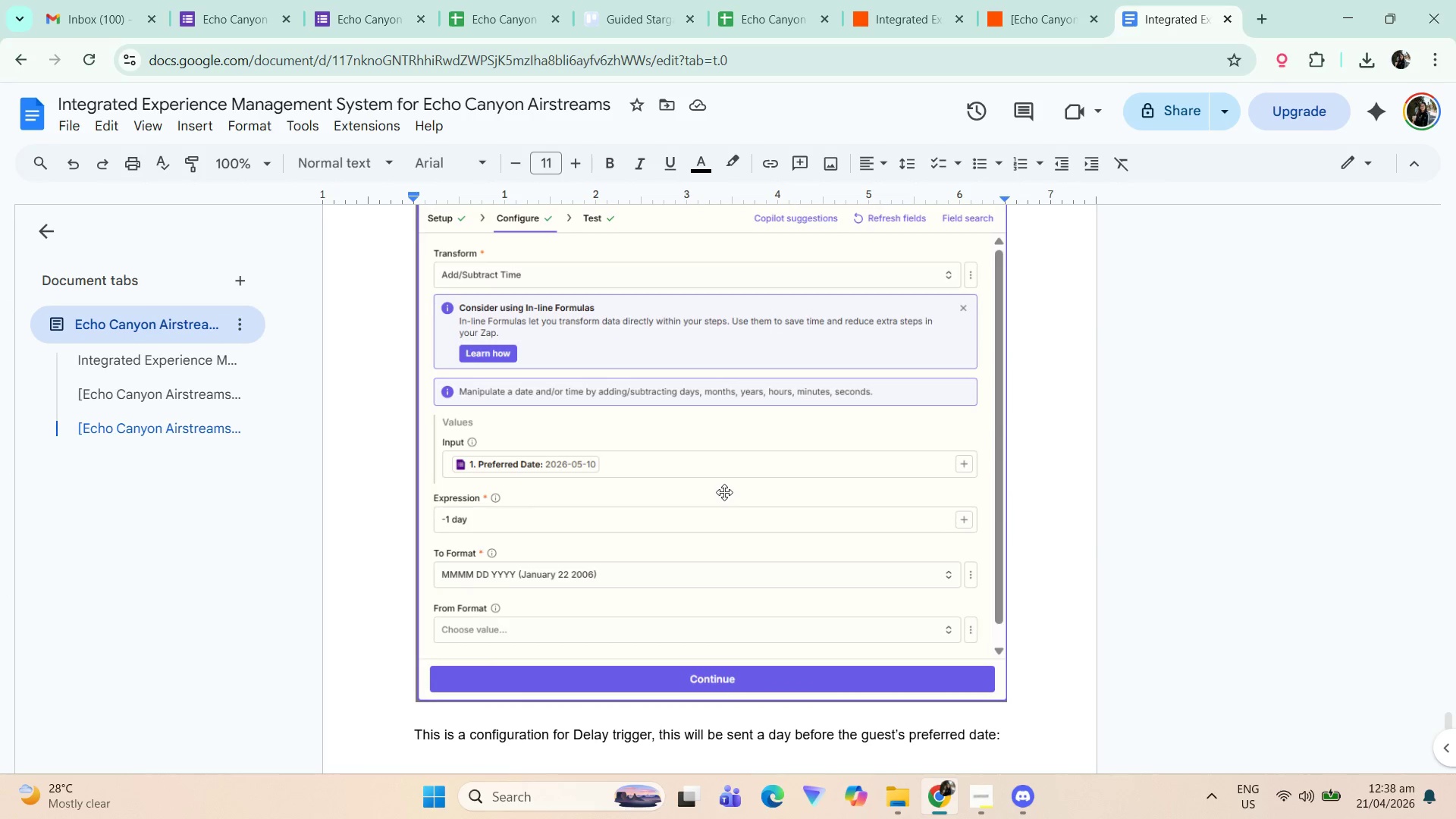 
scroll: coordinate [720, 503], scroll_direction: up, amount: 10.0
 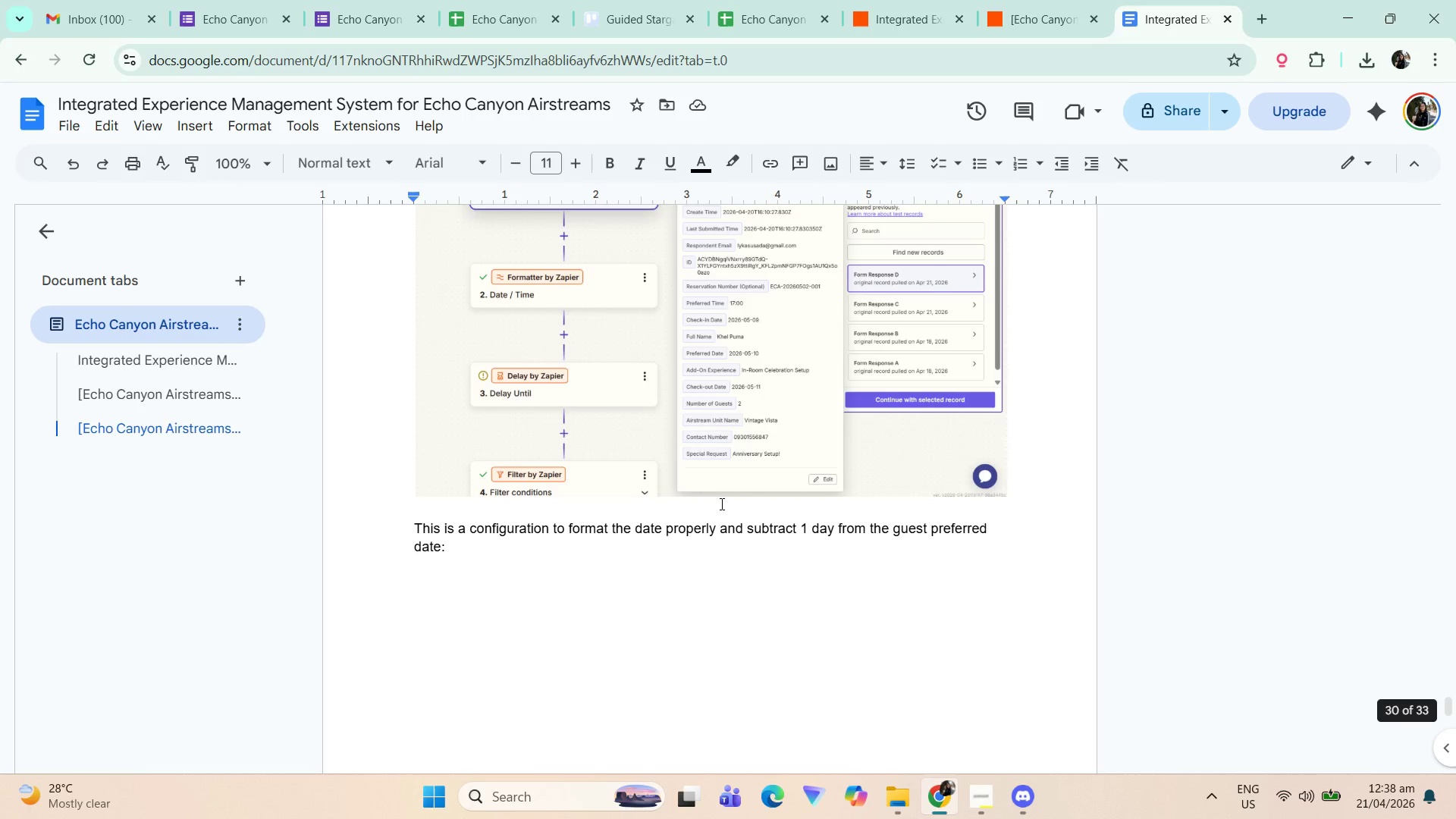 
scroll: coordinate [714, 504], scroll_direction: down, amount: 34.0
 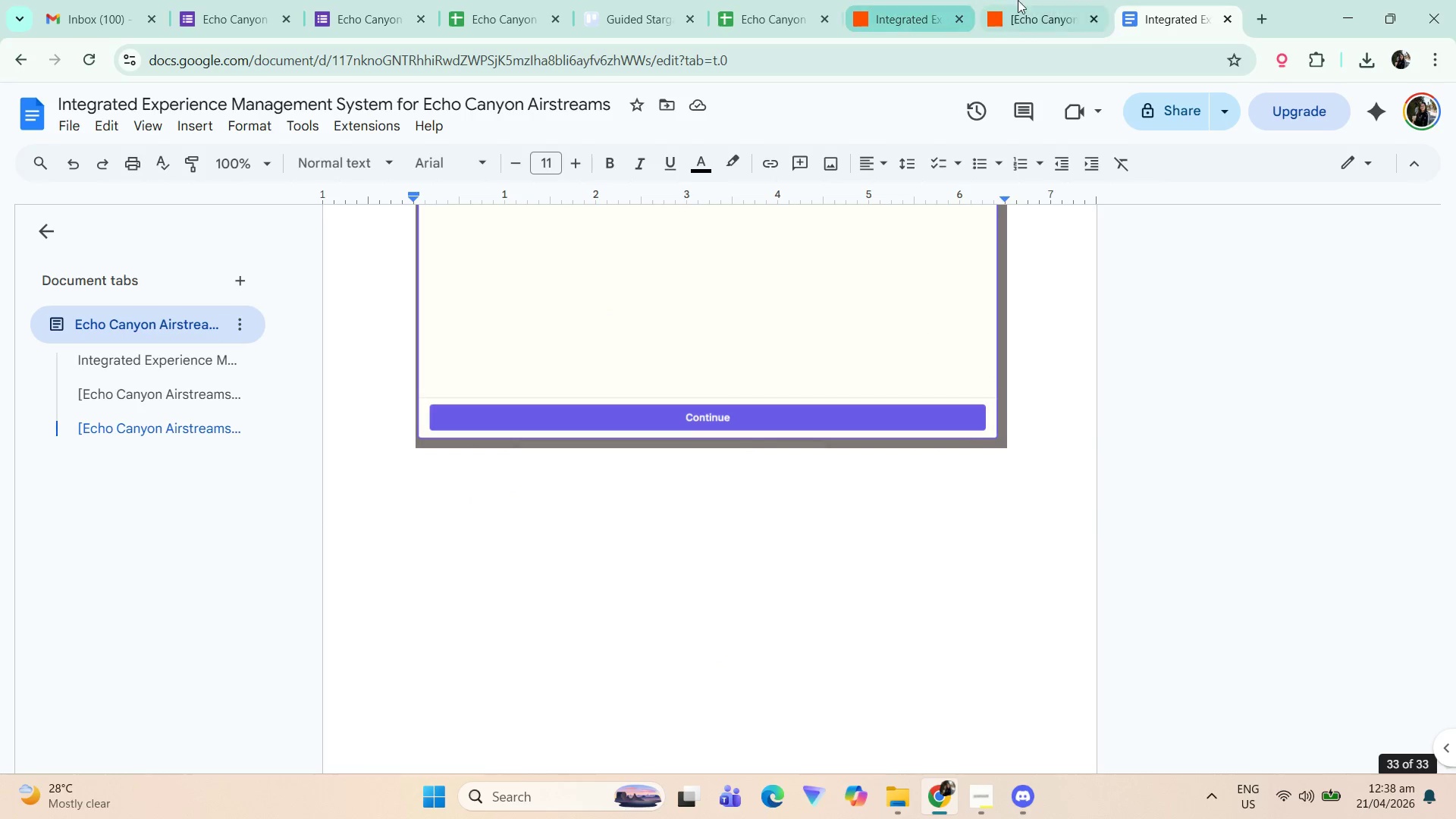 
left_click([1059, 0])
 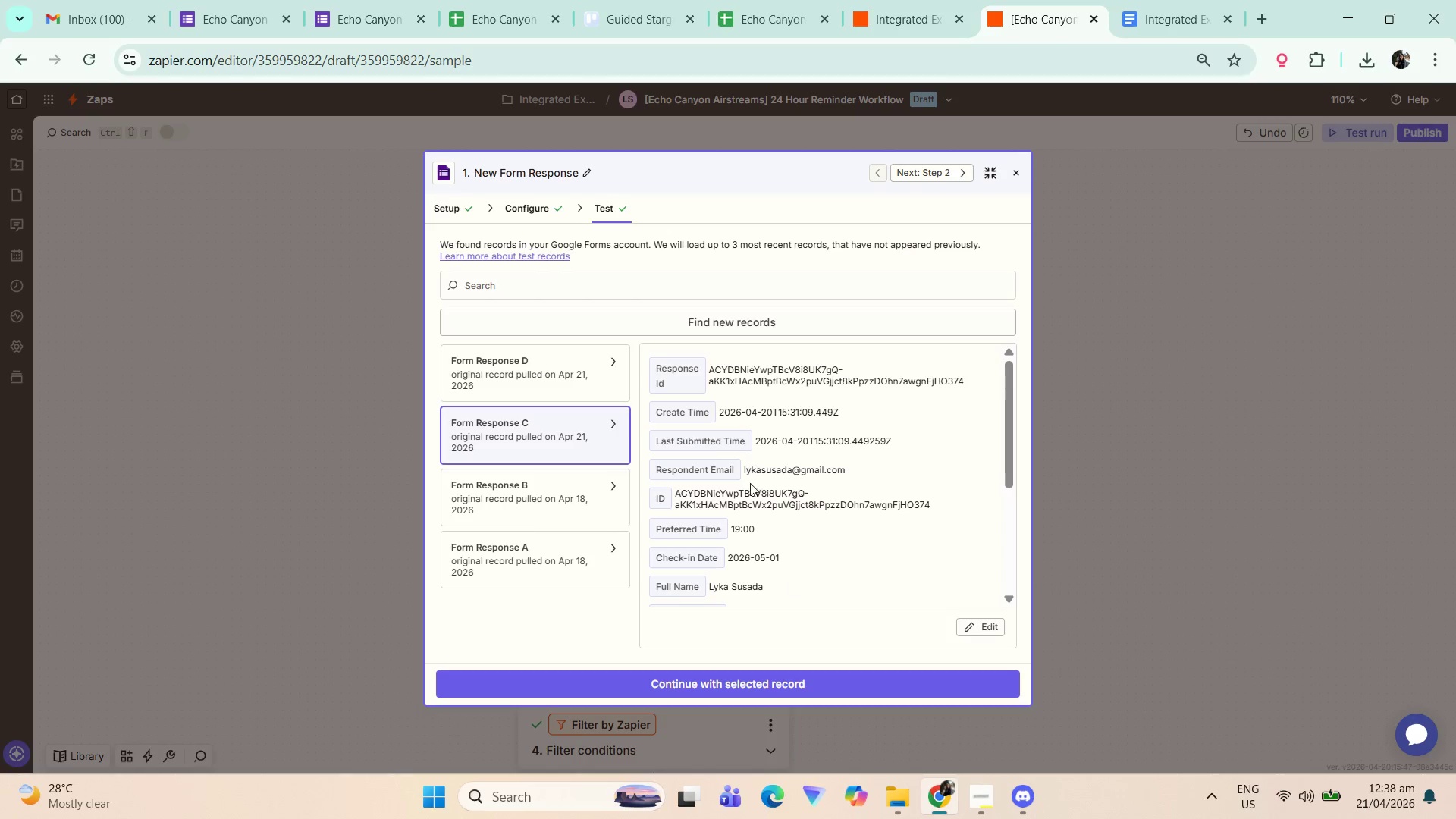 
left_click([541, 362])
 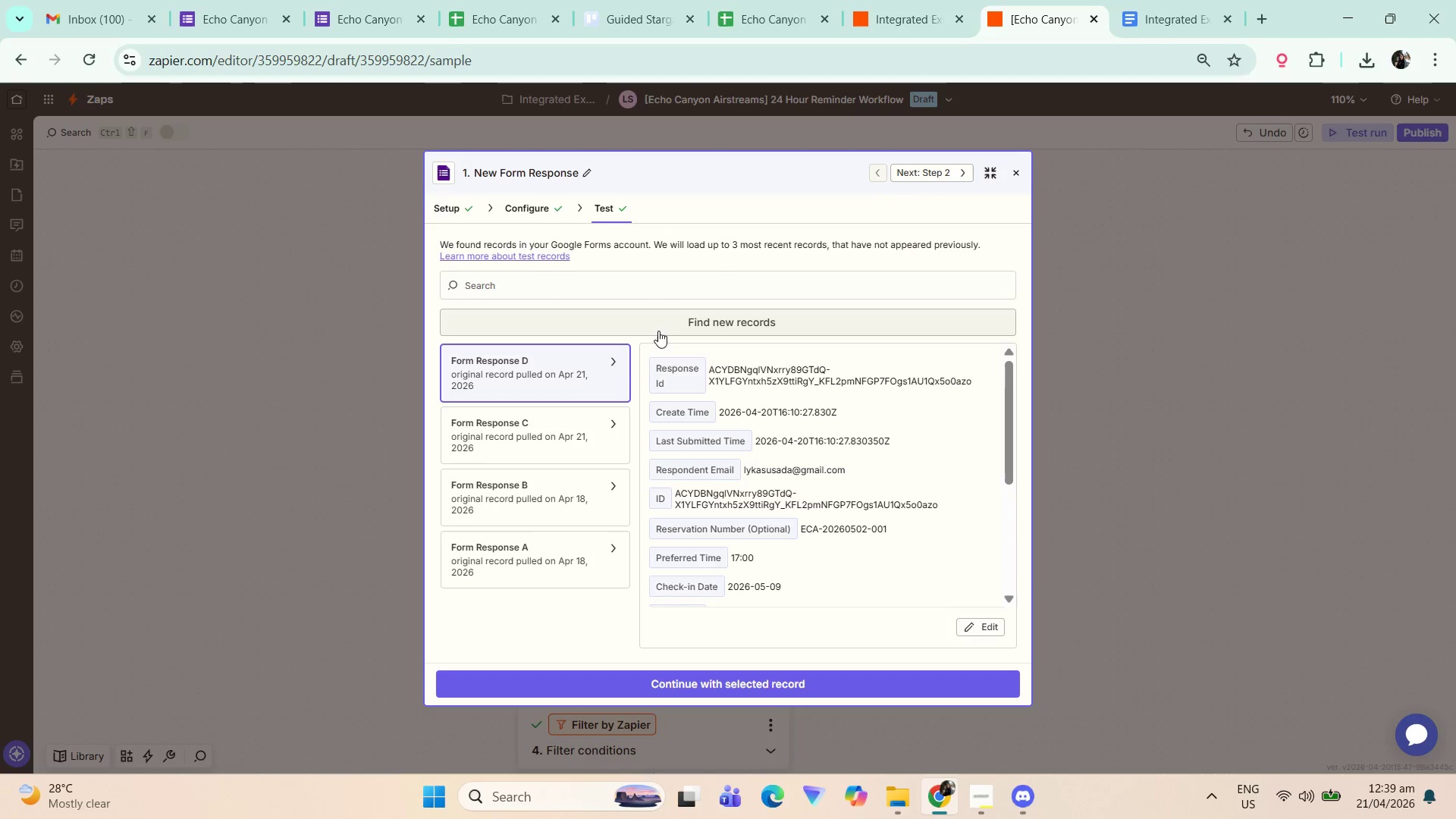 
scroll: coordinate [799, 427], scroll_direction: down, amount: 3.0
 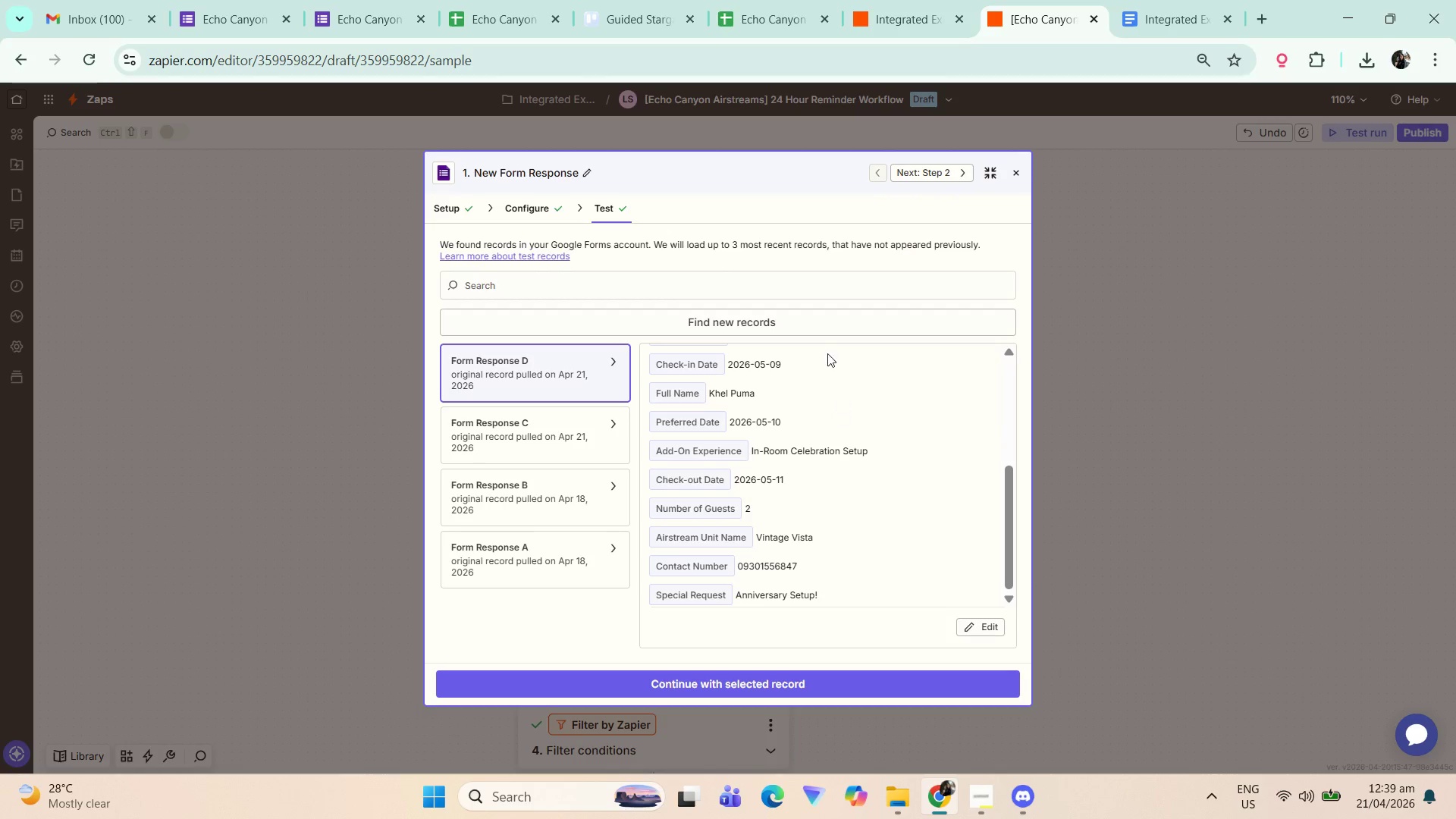 
left_click([824, 323])
 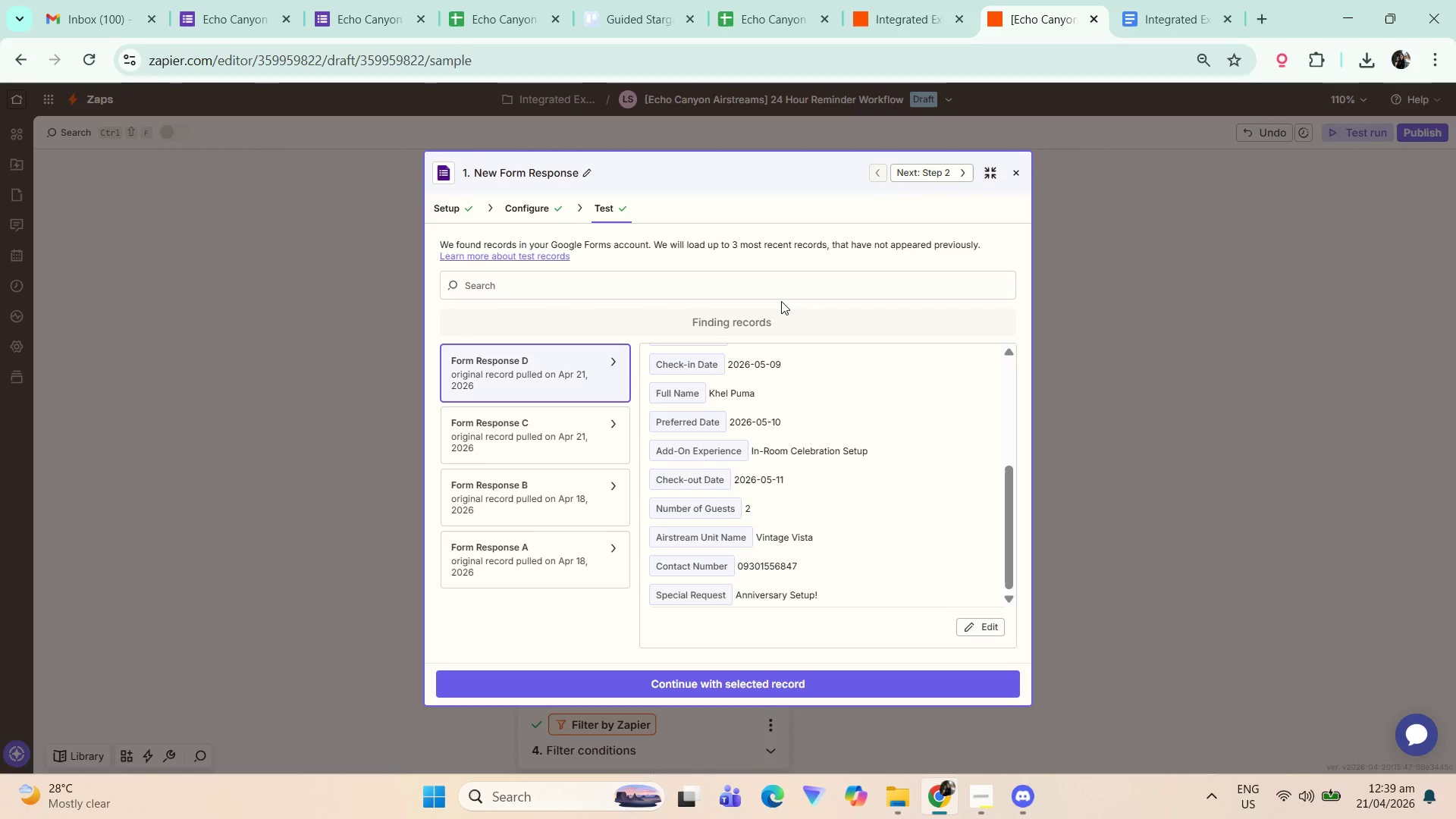 
left_click([515, 374])
 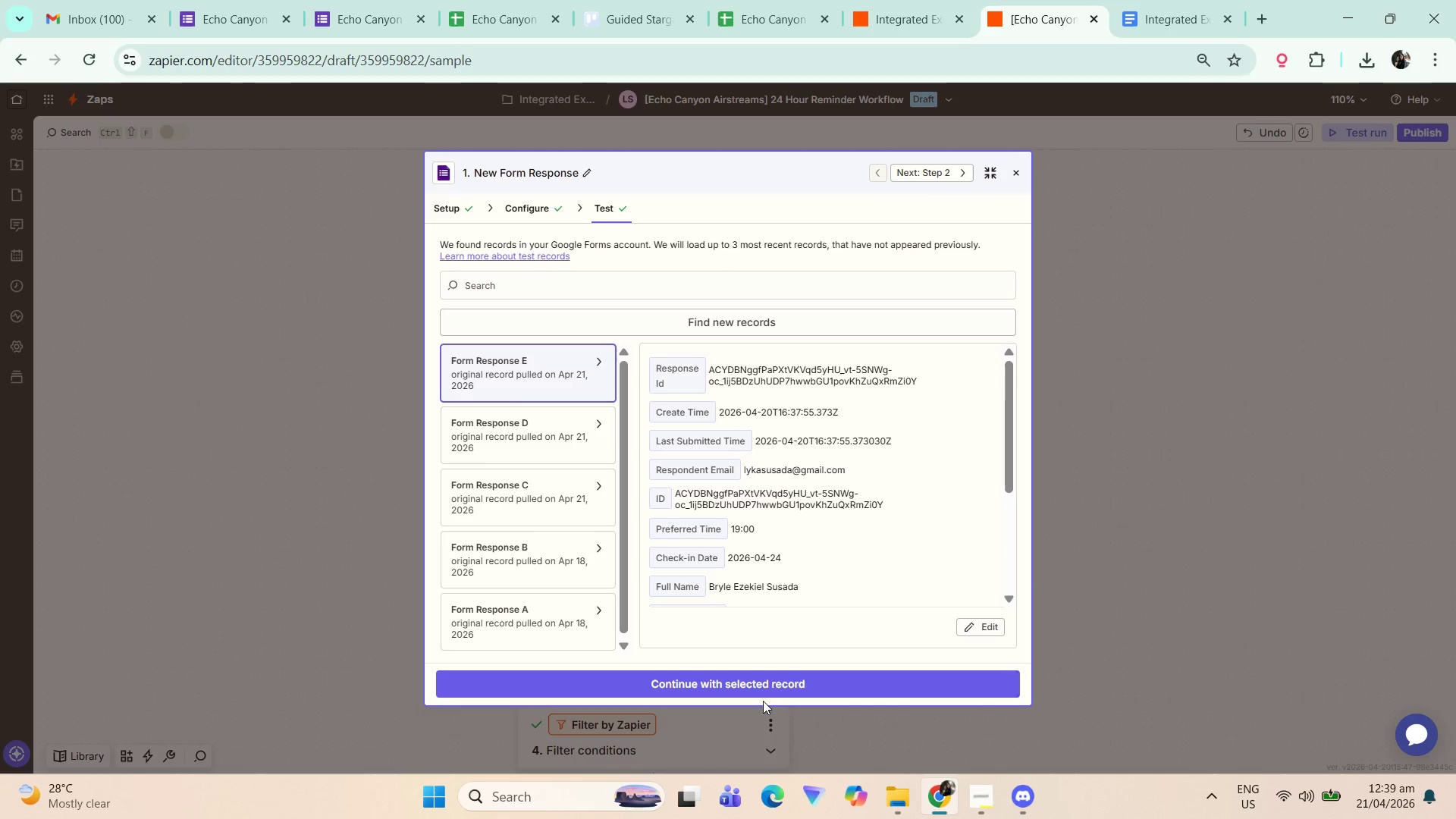 
scroll: coordinate [394, 513], scroll_direction: up, amount: 7.0
 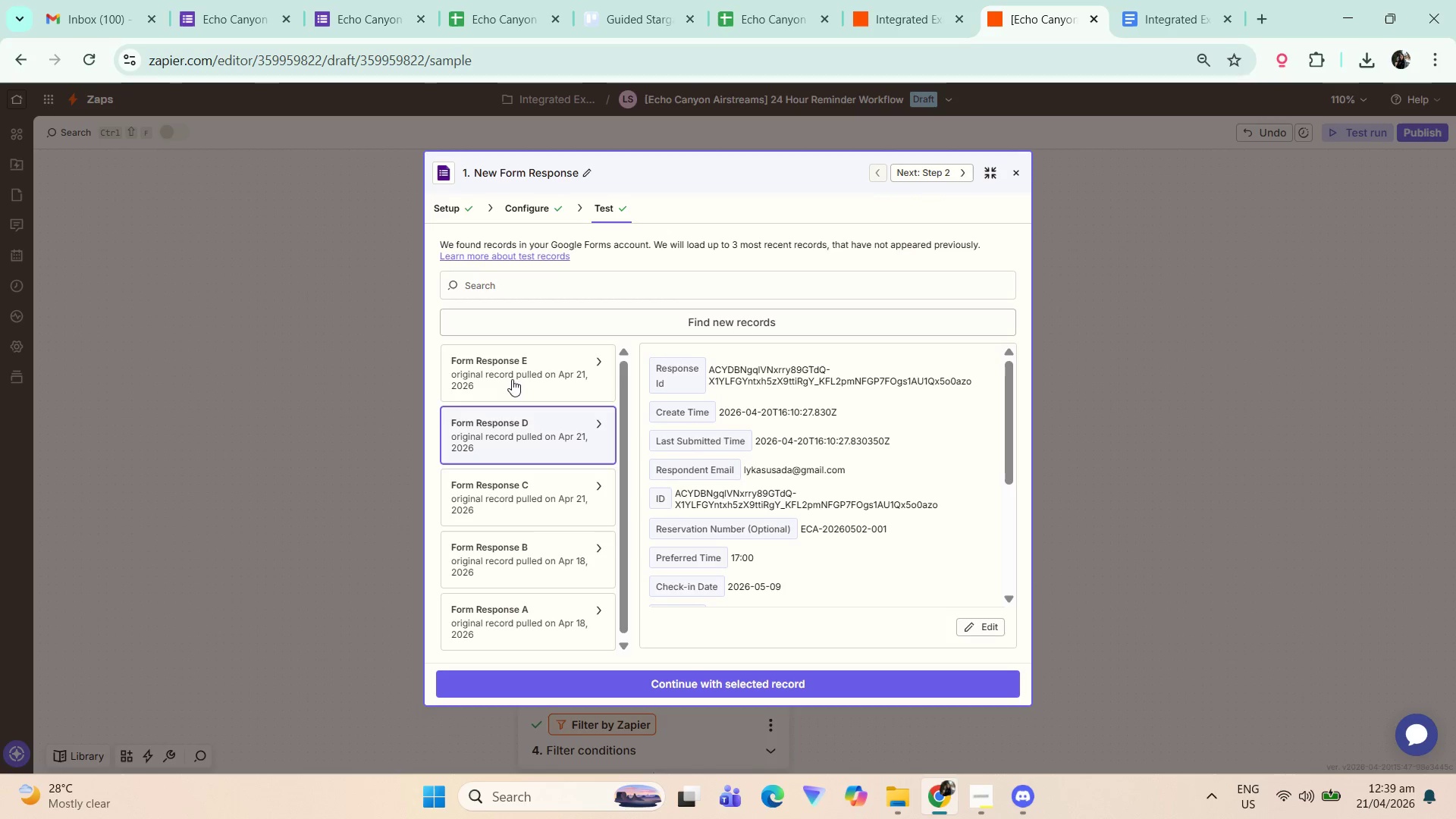 
left_click([779, 682])
 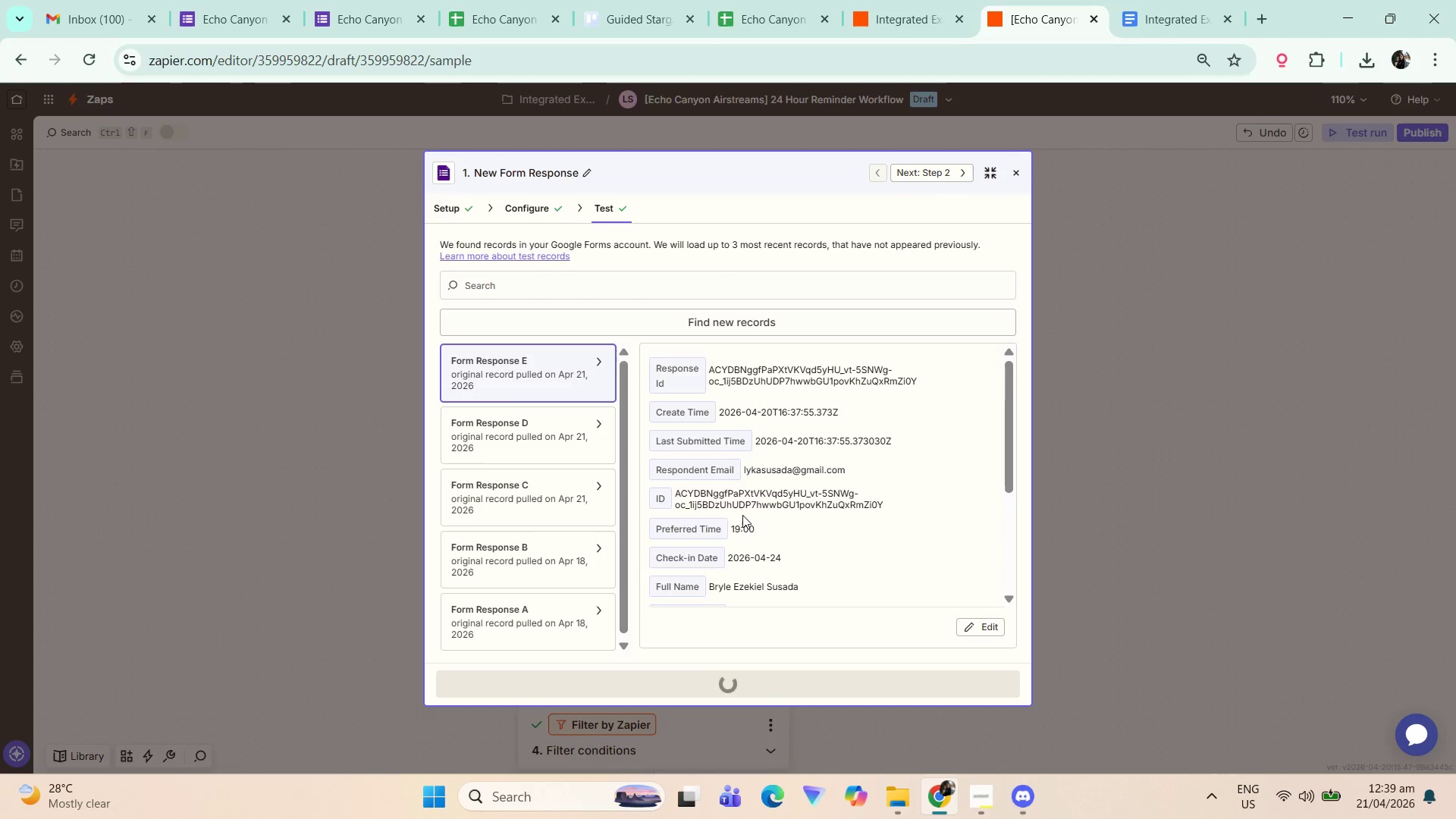 
left_click([1146, 0])
 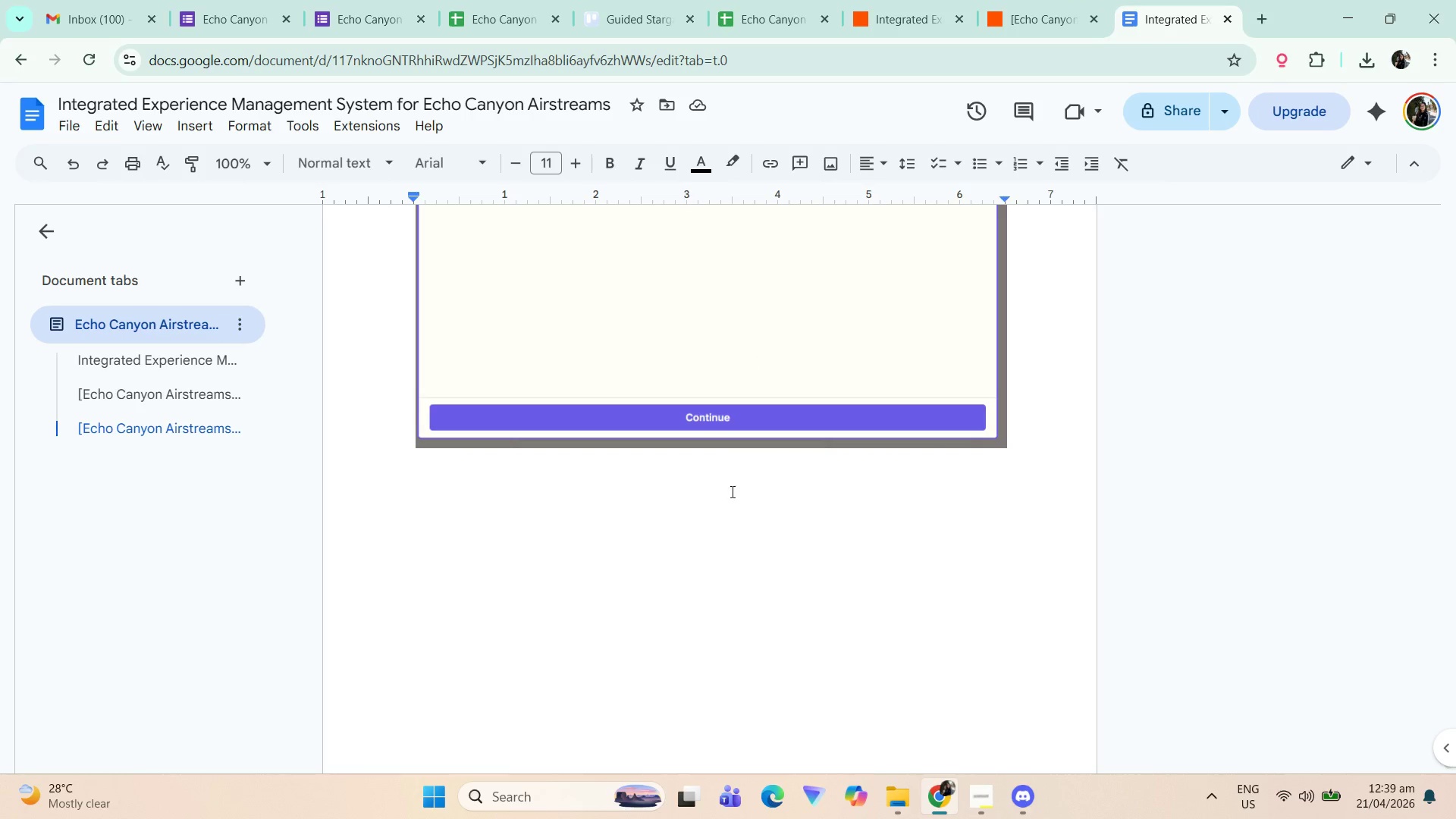 
scroll: coordinate [777, 542], scroll_direction: up, amount: 5.0
 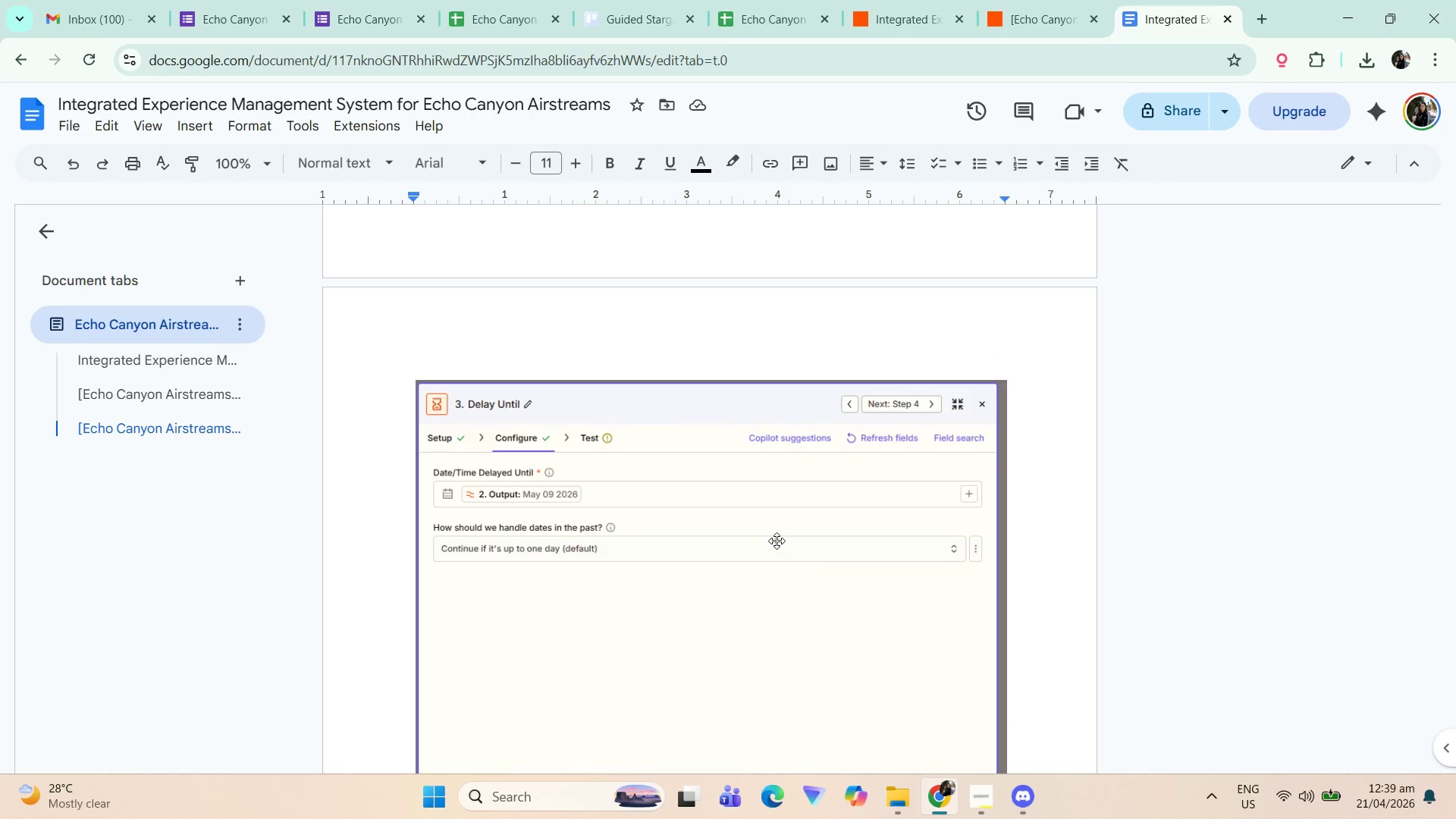 
scroll: coordinate [776, 542], scroll_direction: down, amount: 6.0
 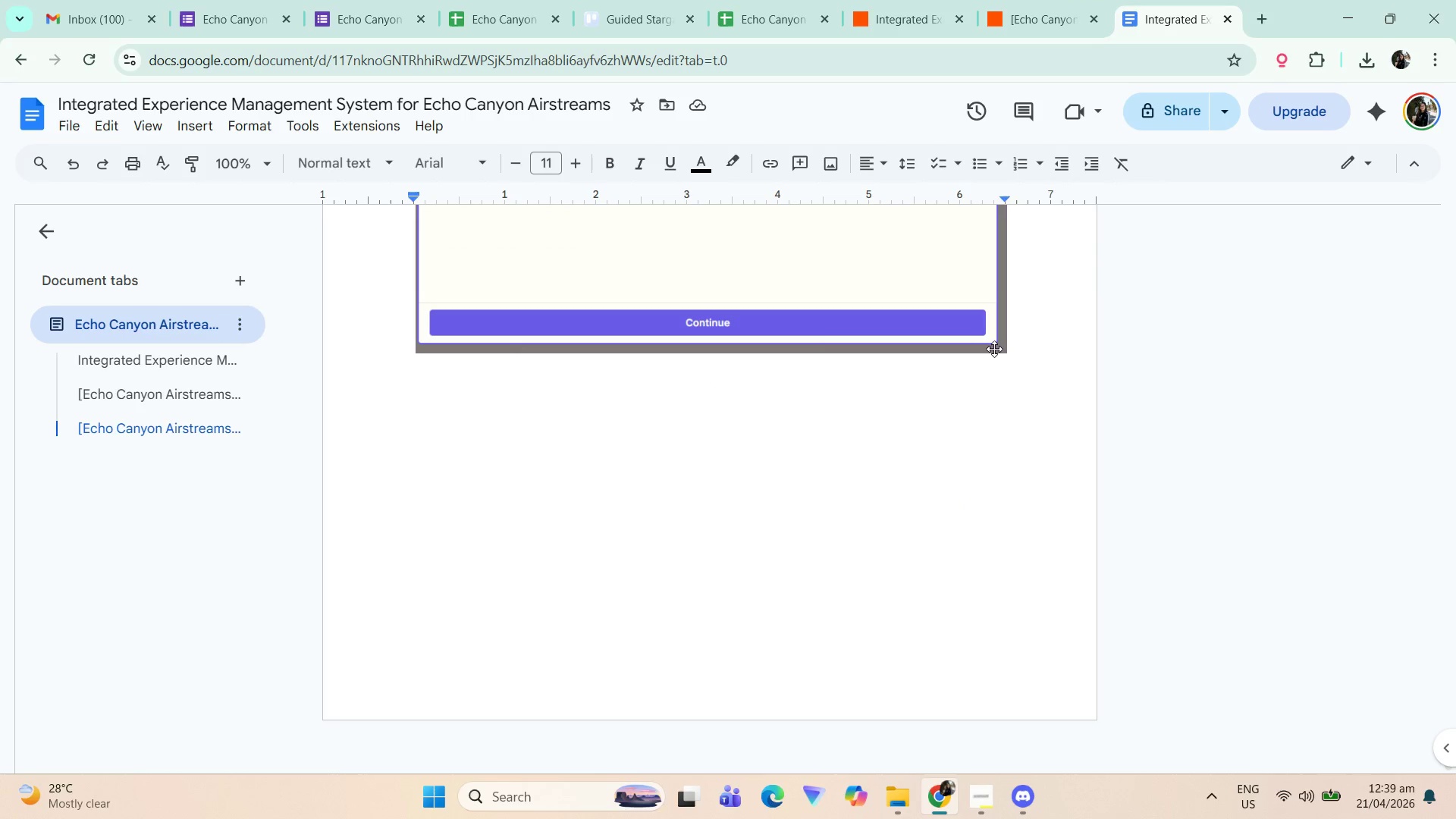 
left_click([1018, 344])
 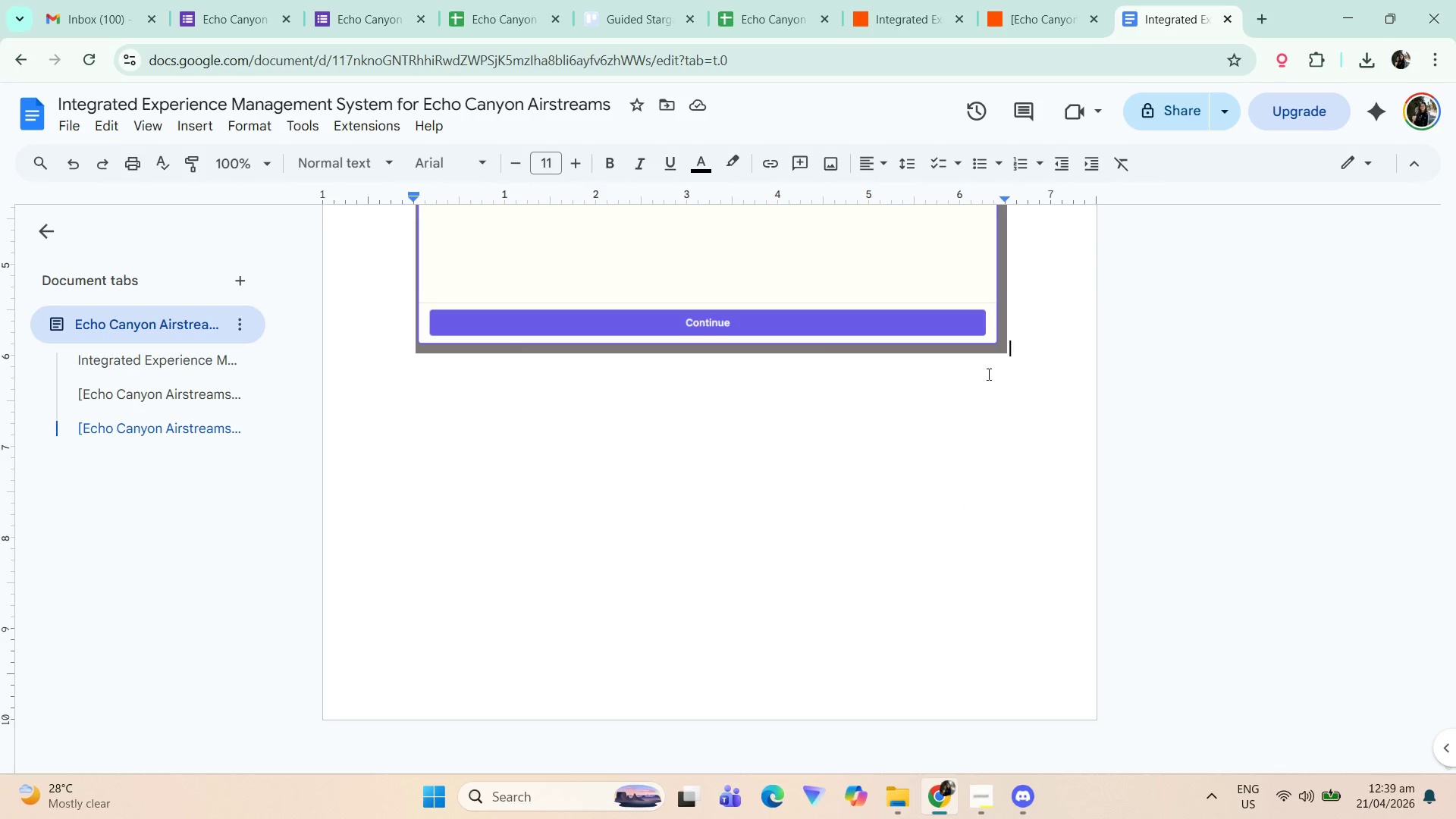 
scroll: coordinate [899, 453], scroll_direction: up, amount: 44.0
 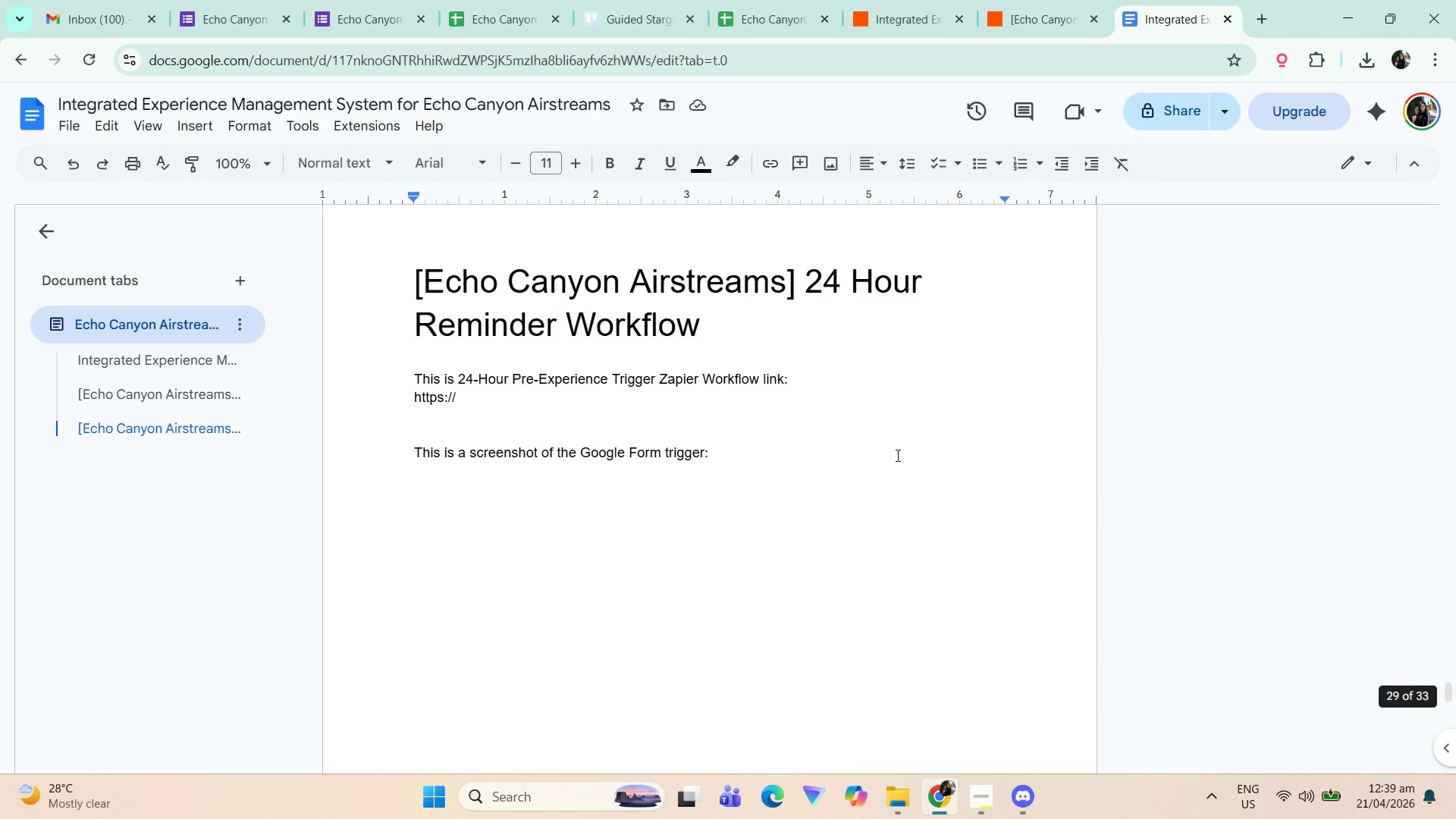 
scroll: coordinate [893, 453], scroll_direction: down, amount: 55.0
 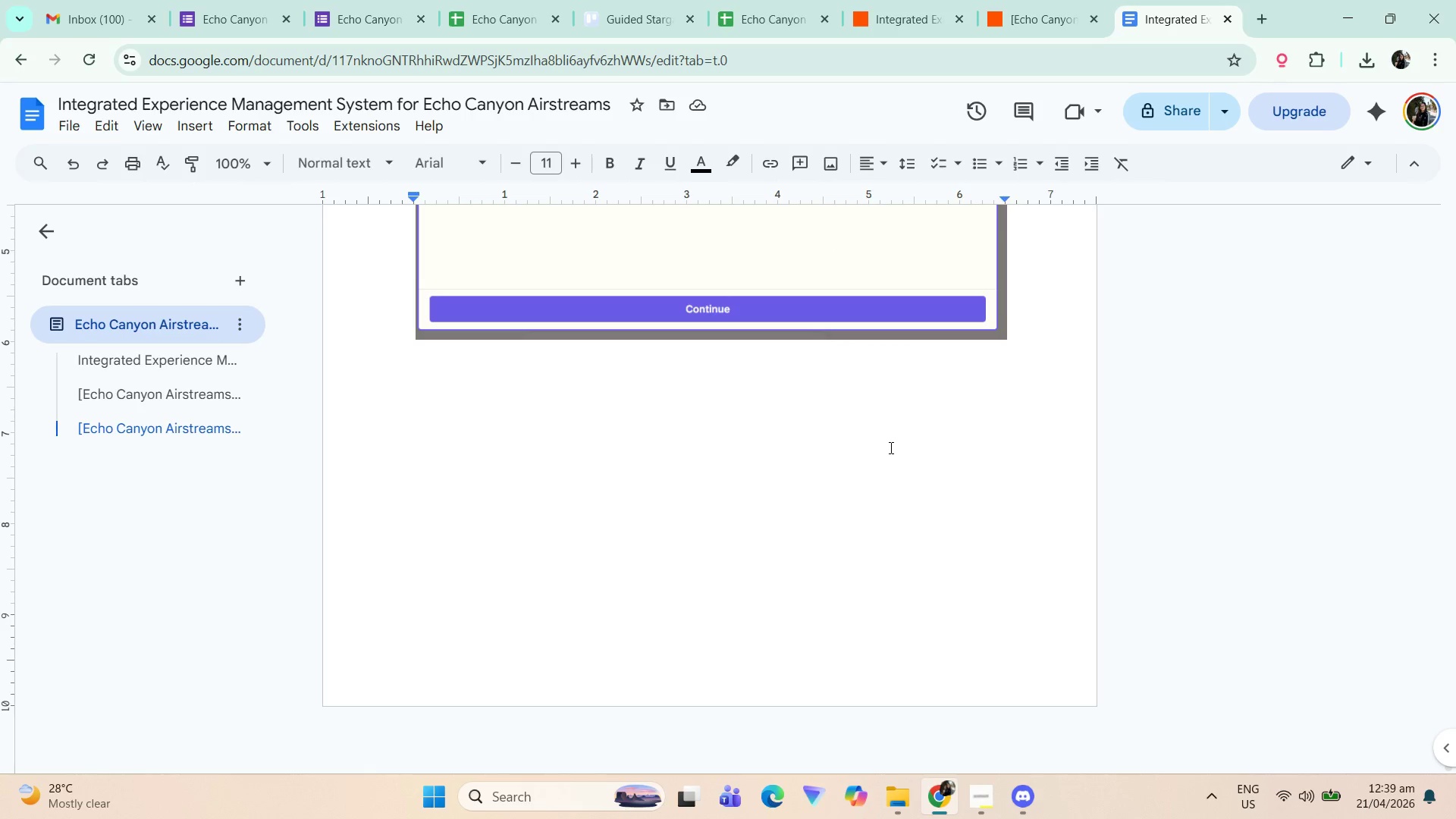 
key(Enter)
 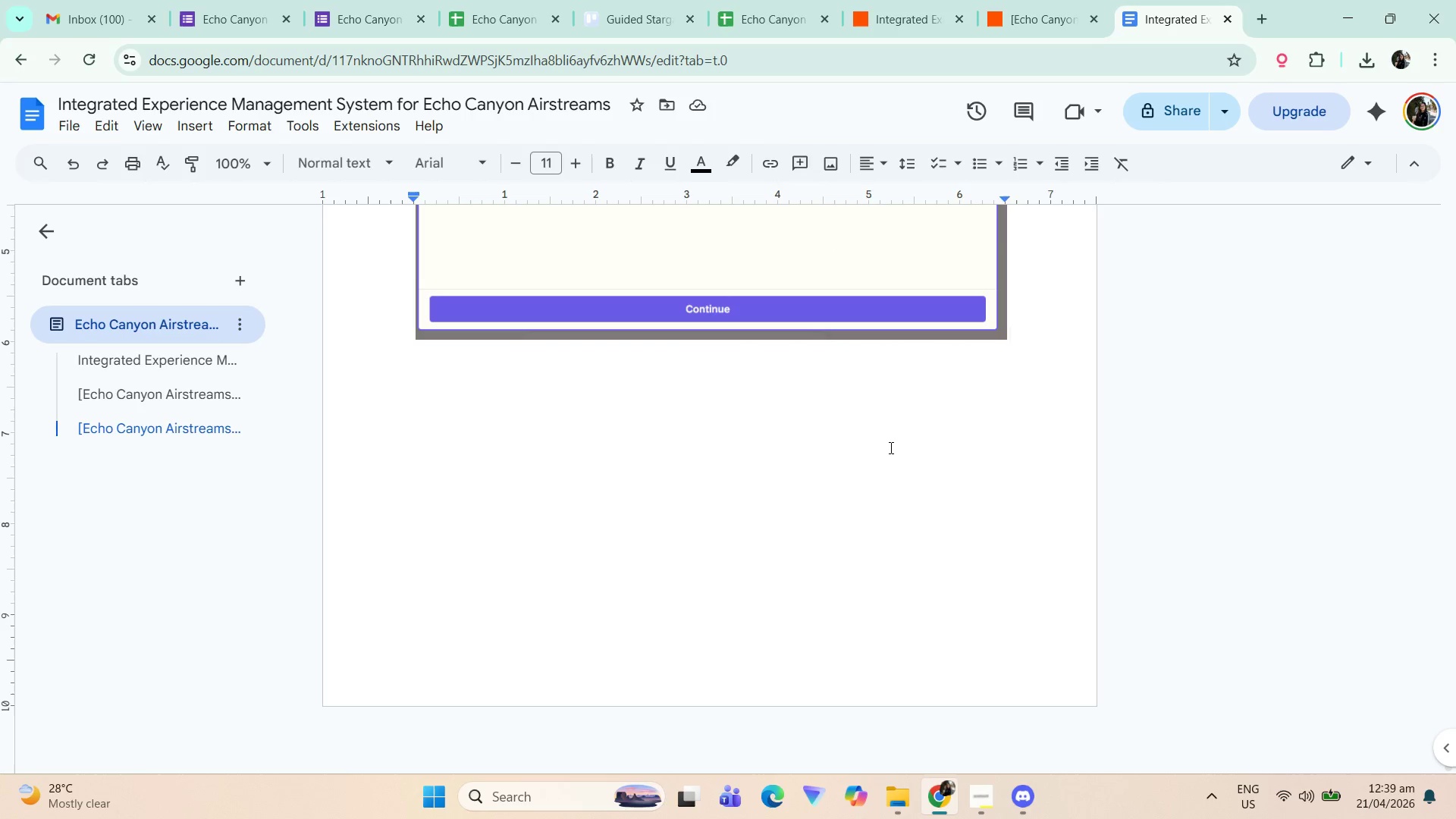 
key(Enter)
 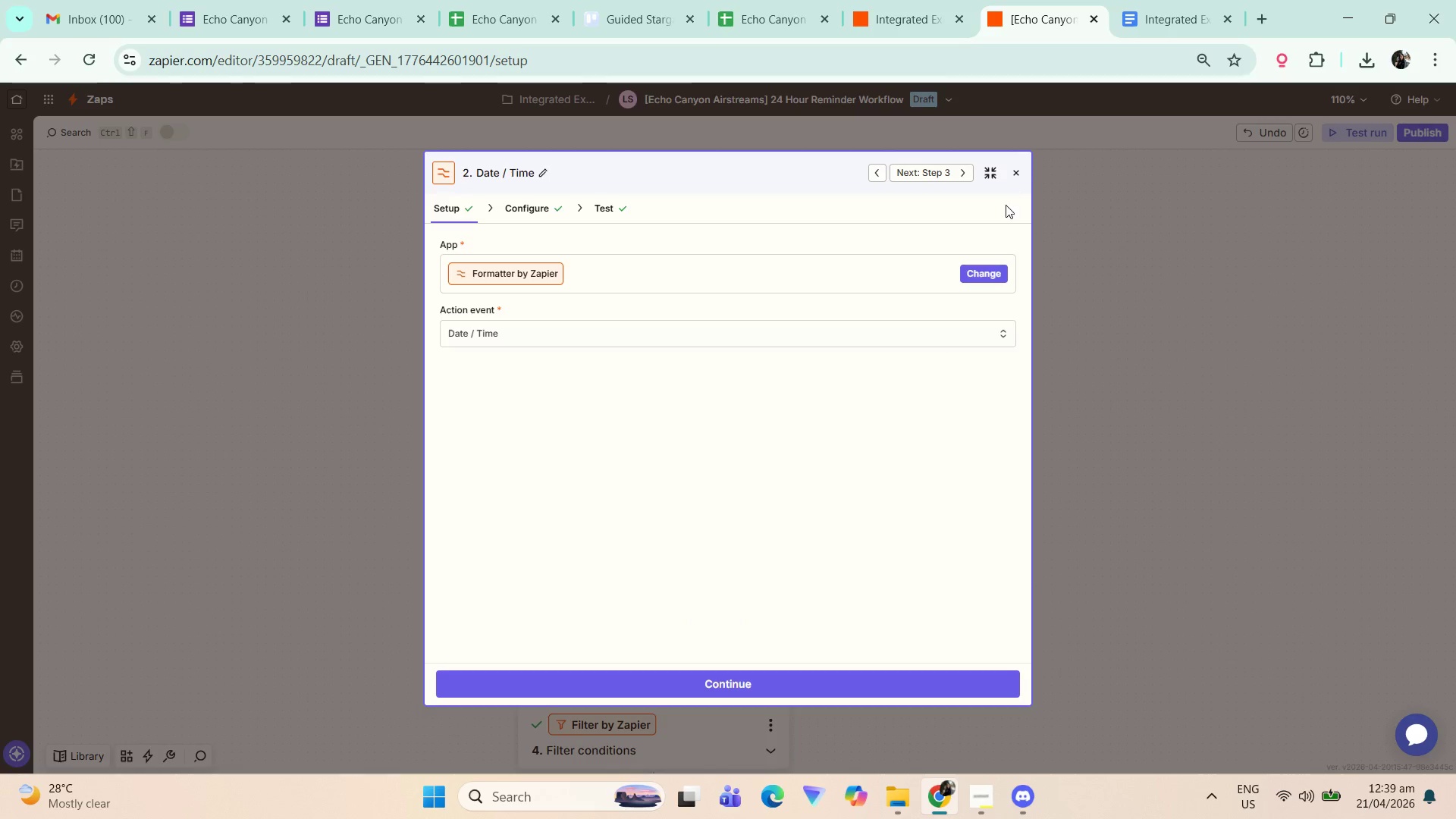 
left_click([1015, 174])
 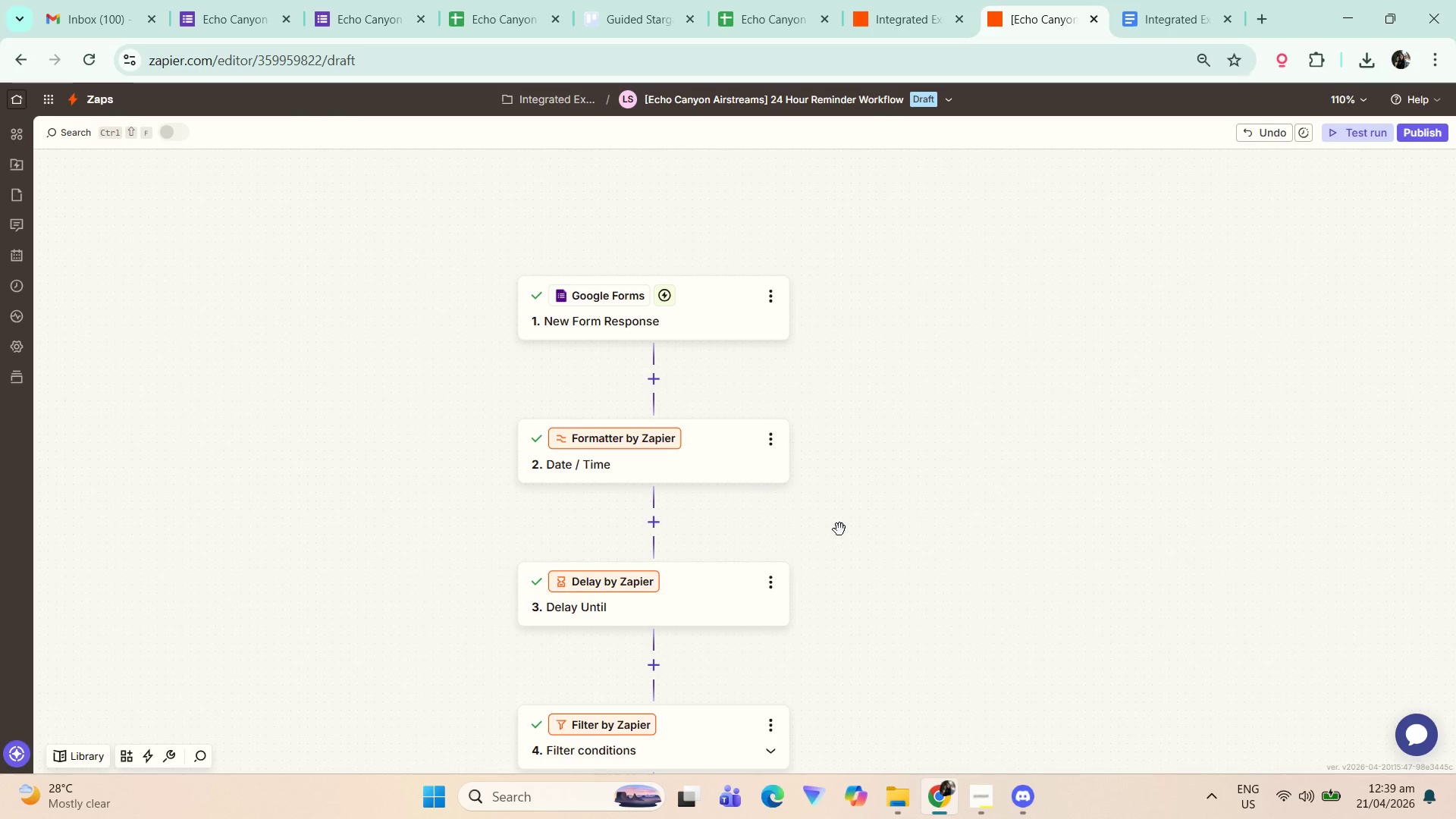 
left_click_drag(start_coordinate=[878, 561], to_coordinate=[878, 553])
 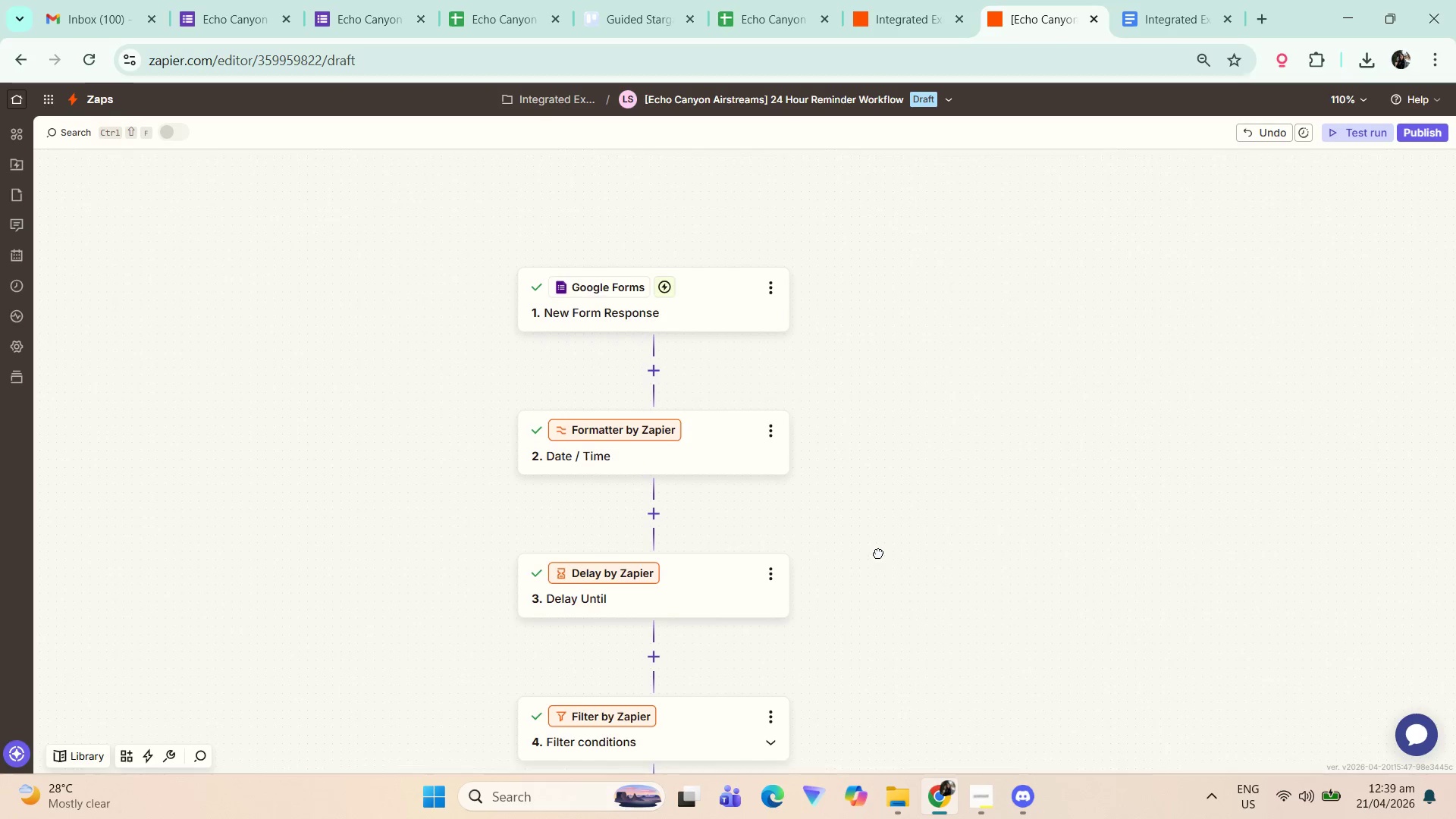 
left_click_drag(start_coordinate=[878, 553], to_coordinate=[803, 177])
 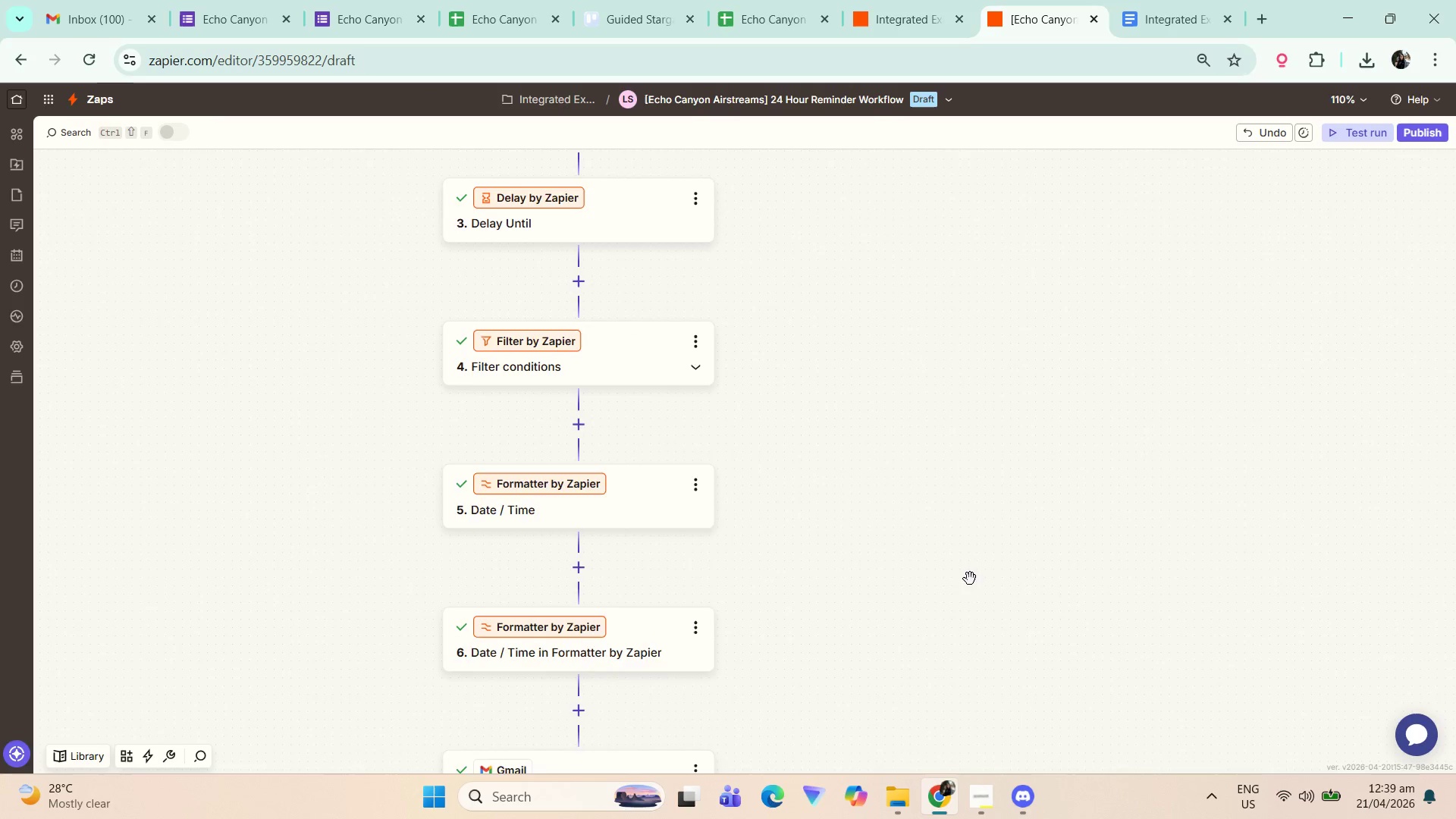 
left_click_drag(start_coordinate=[959, 565], to_coordinate=[974, 369])
 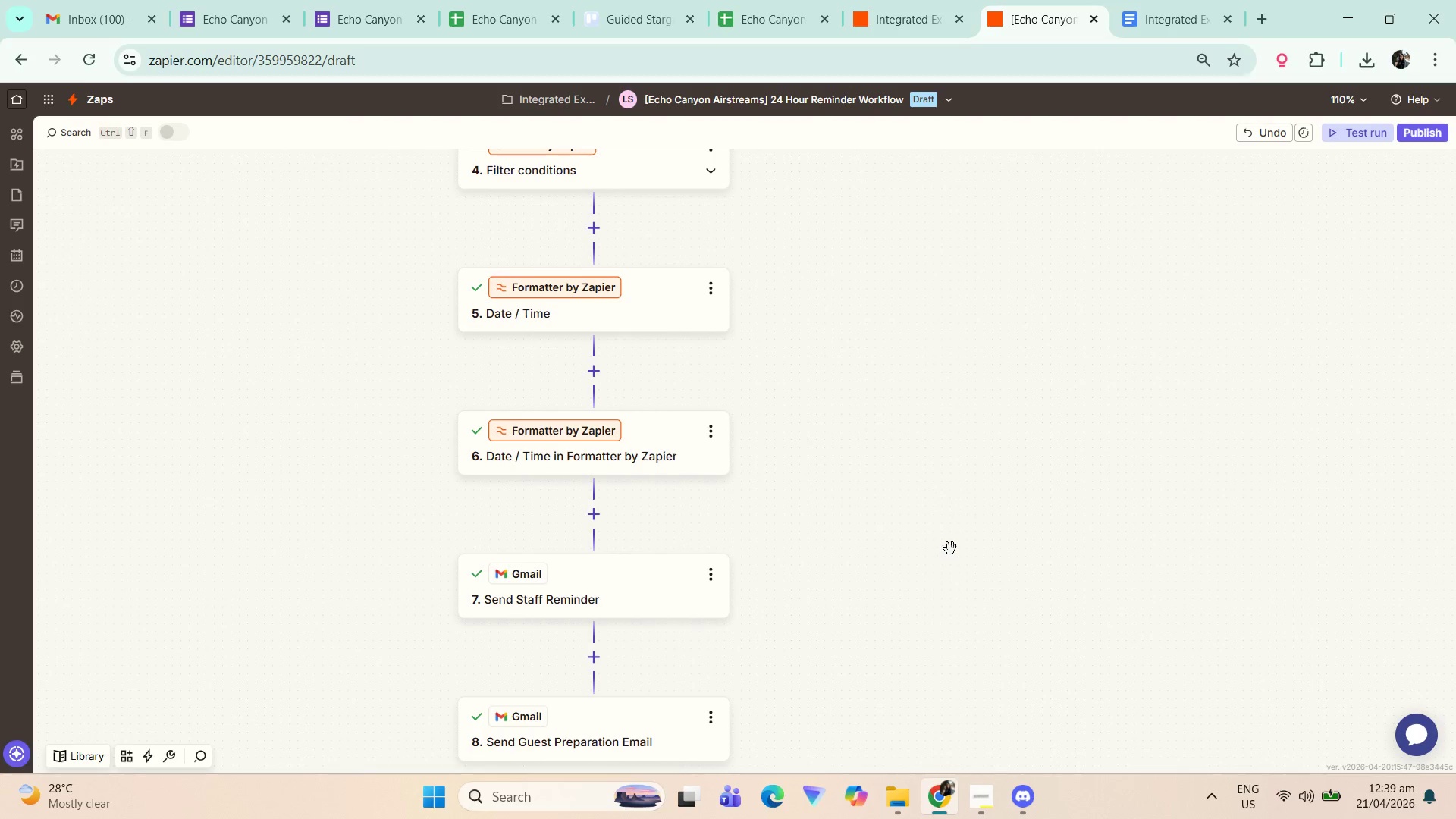 
left_click_drag(start_coordinate=[922, 506], to_coordinate=[953, 475])
 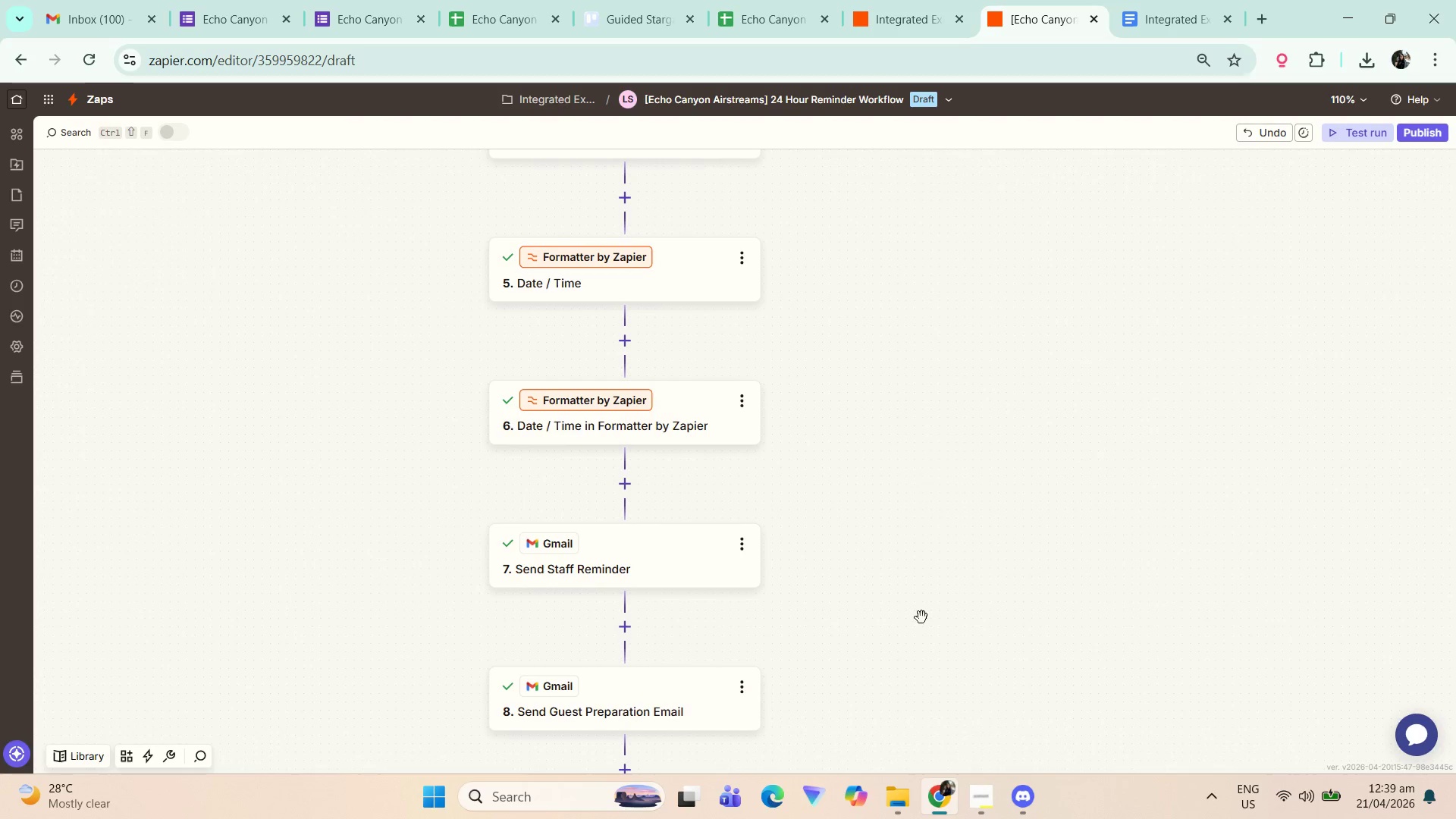 
left_click_drag(start_coordinate=[924, 639], to_coordinate=[921, 550])
 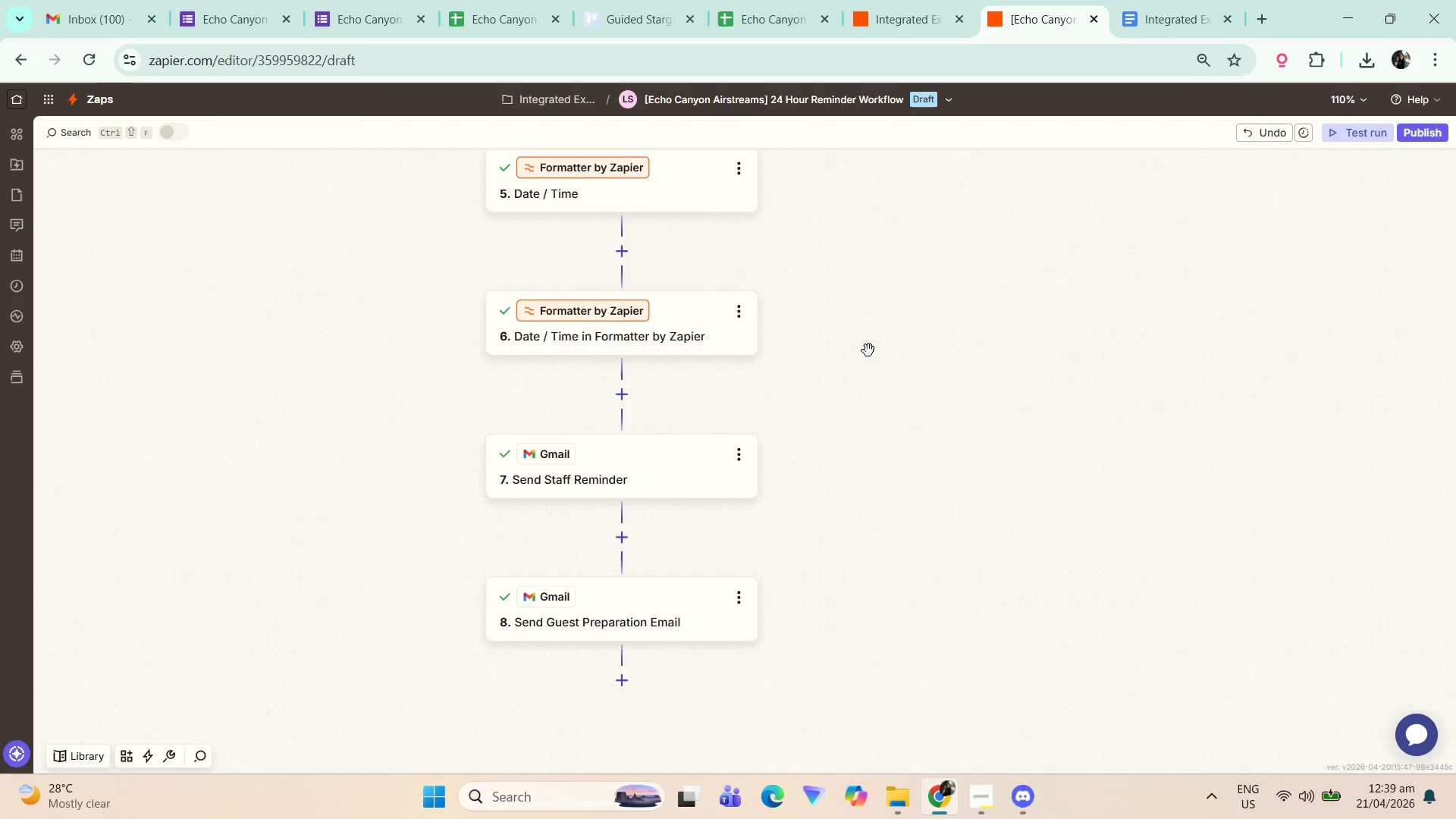 
left_click_drag(start_coordinate=[852, 328], to_coordinate=[870, 540])
 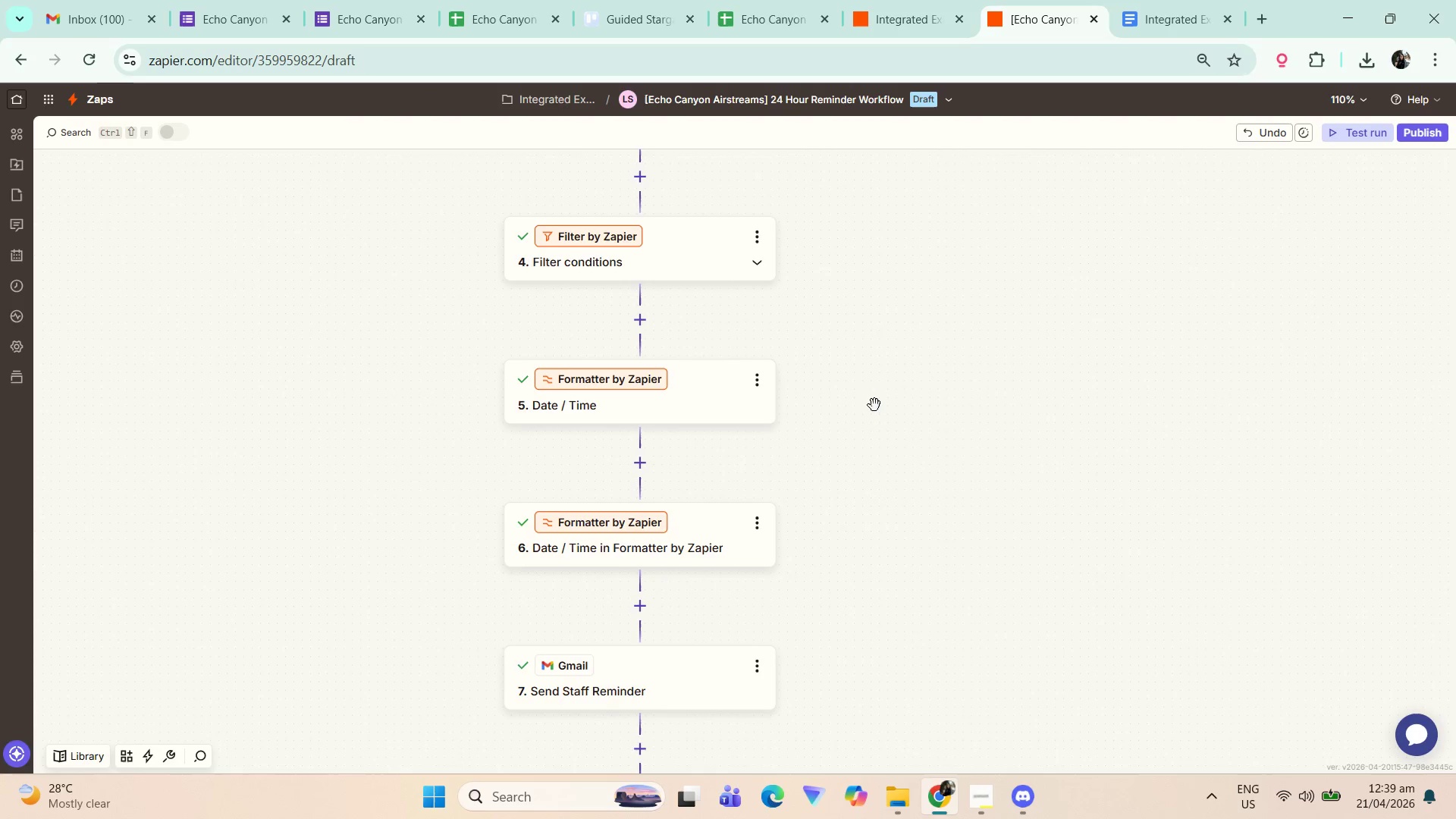 
left_click_drag(start_coordinate=[872, 416], to_coordinate=[871, 429])
 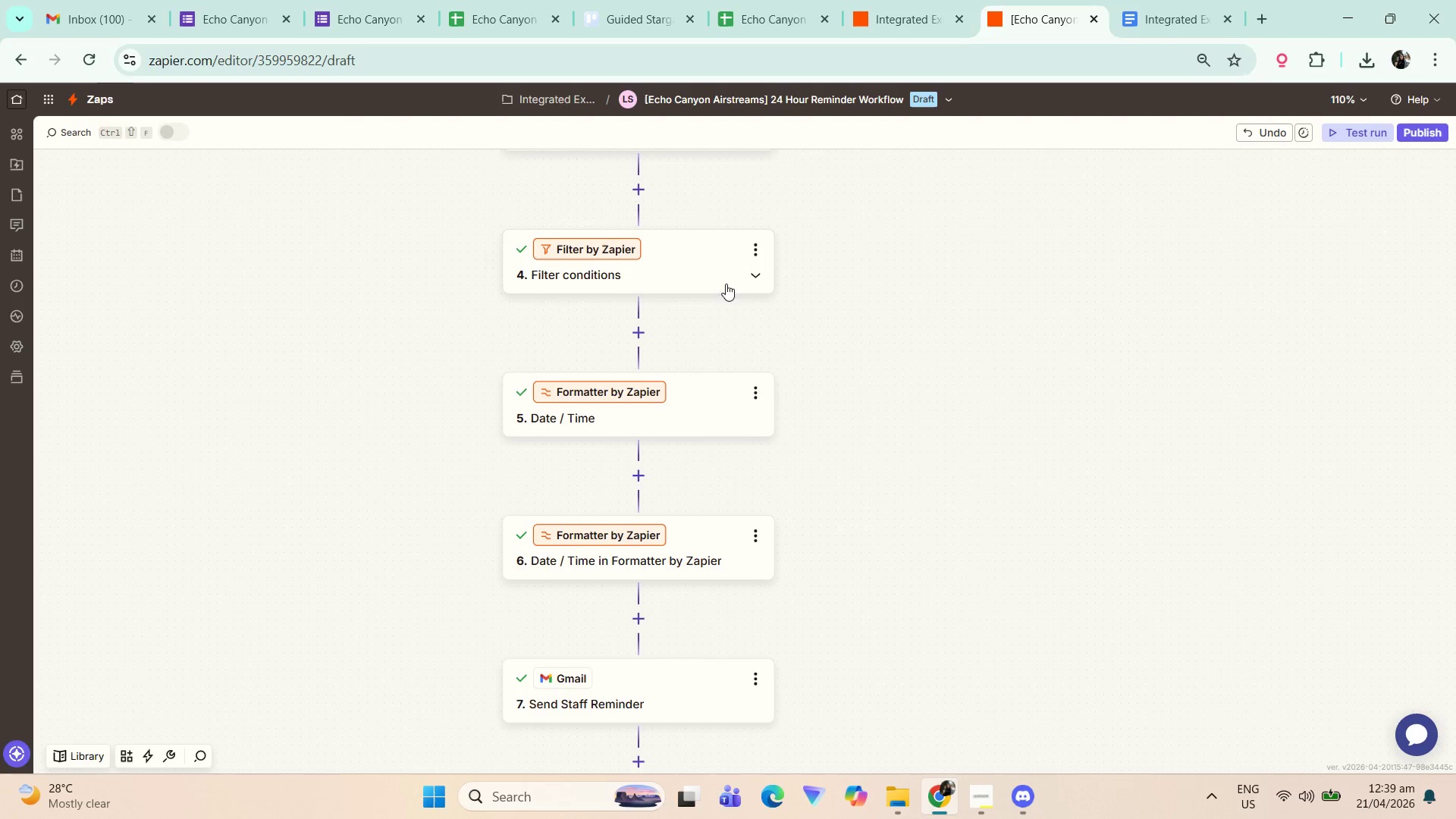 
left_click([712, 266])
 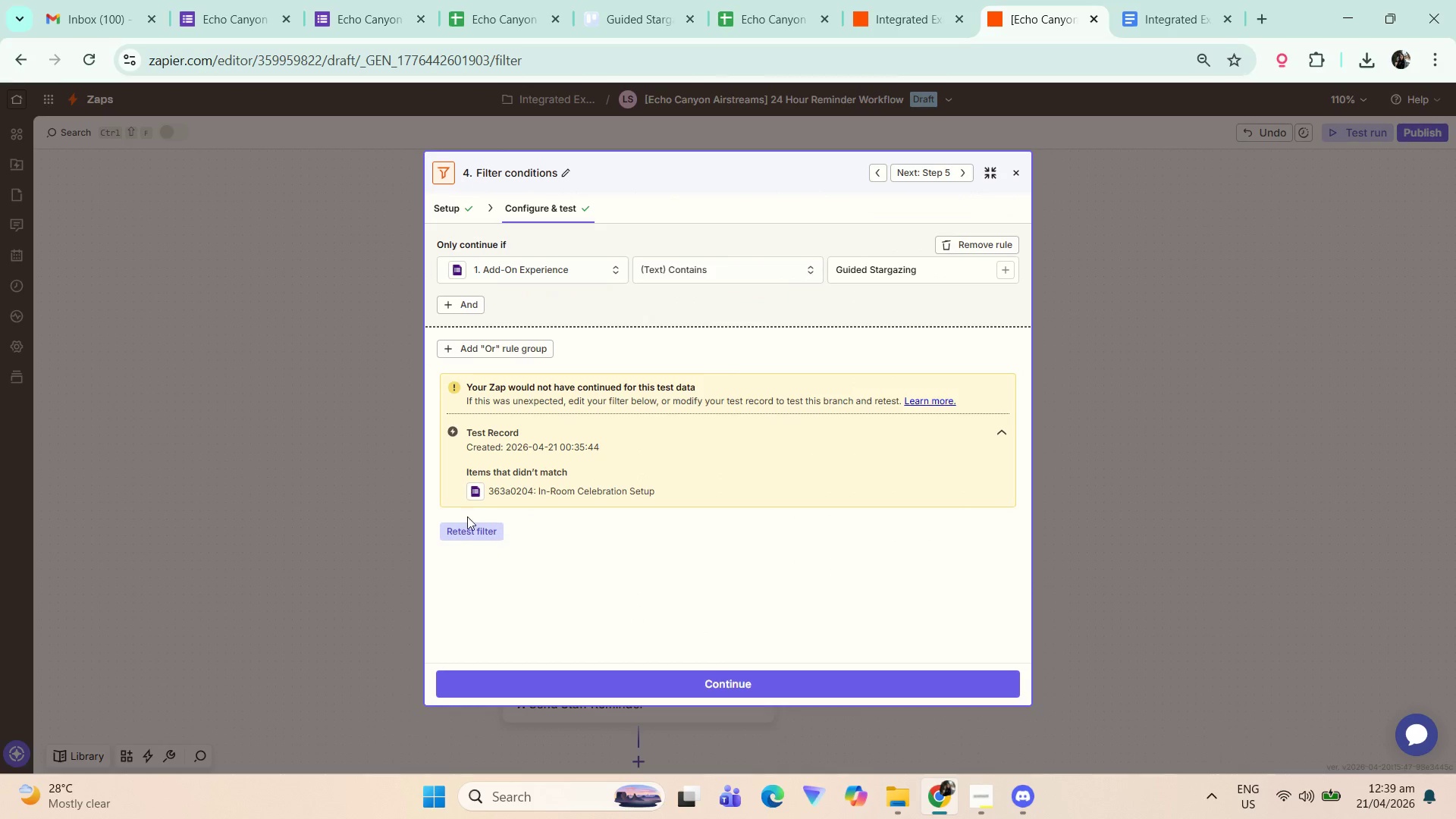 
left_click([469, 534])
 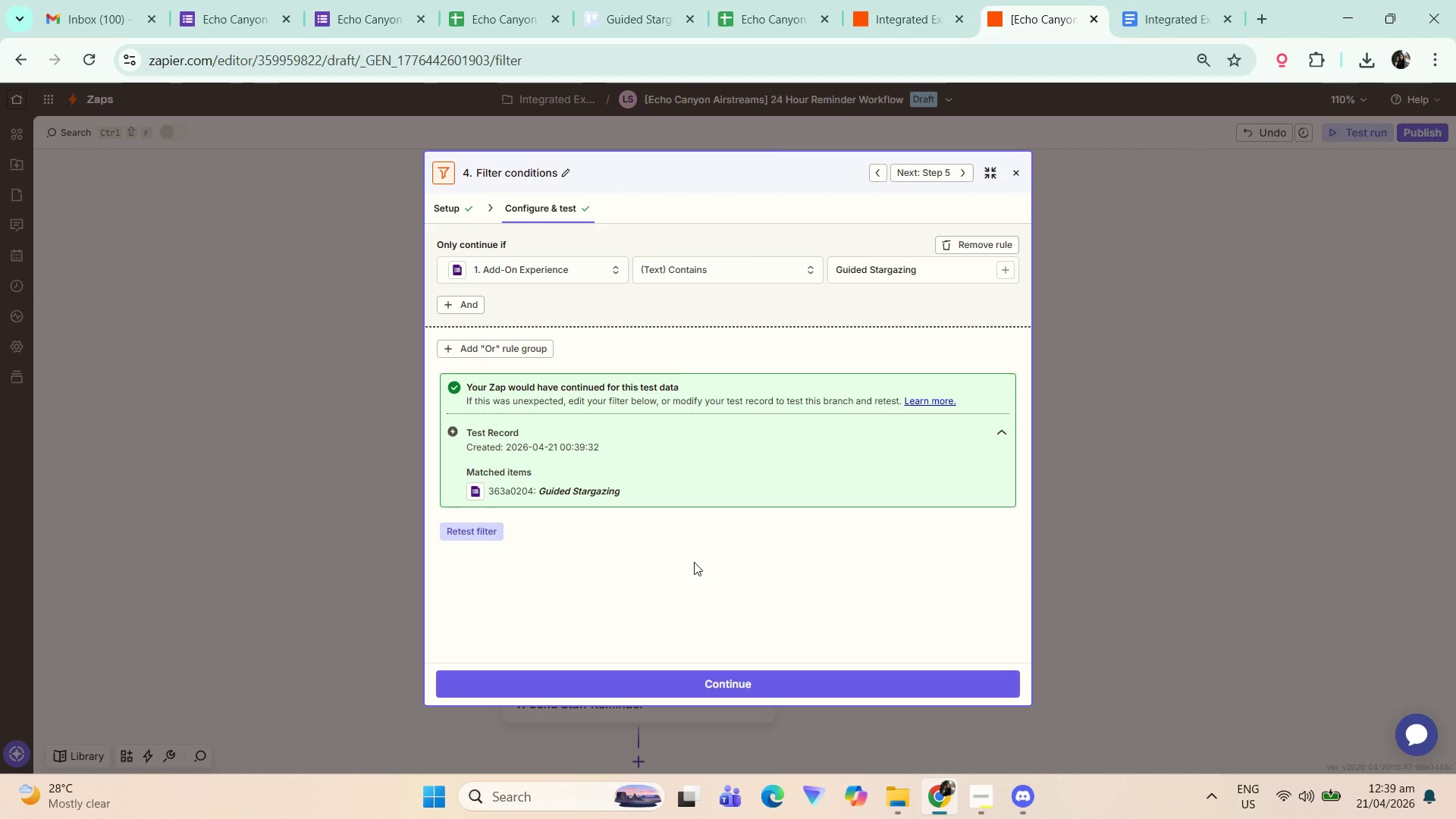 
hold_key(key=MetaLeft, duration=0.45)
 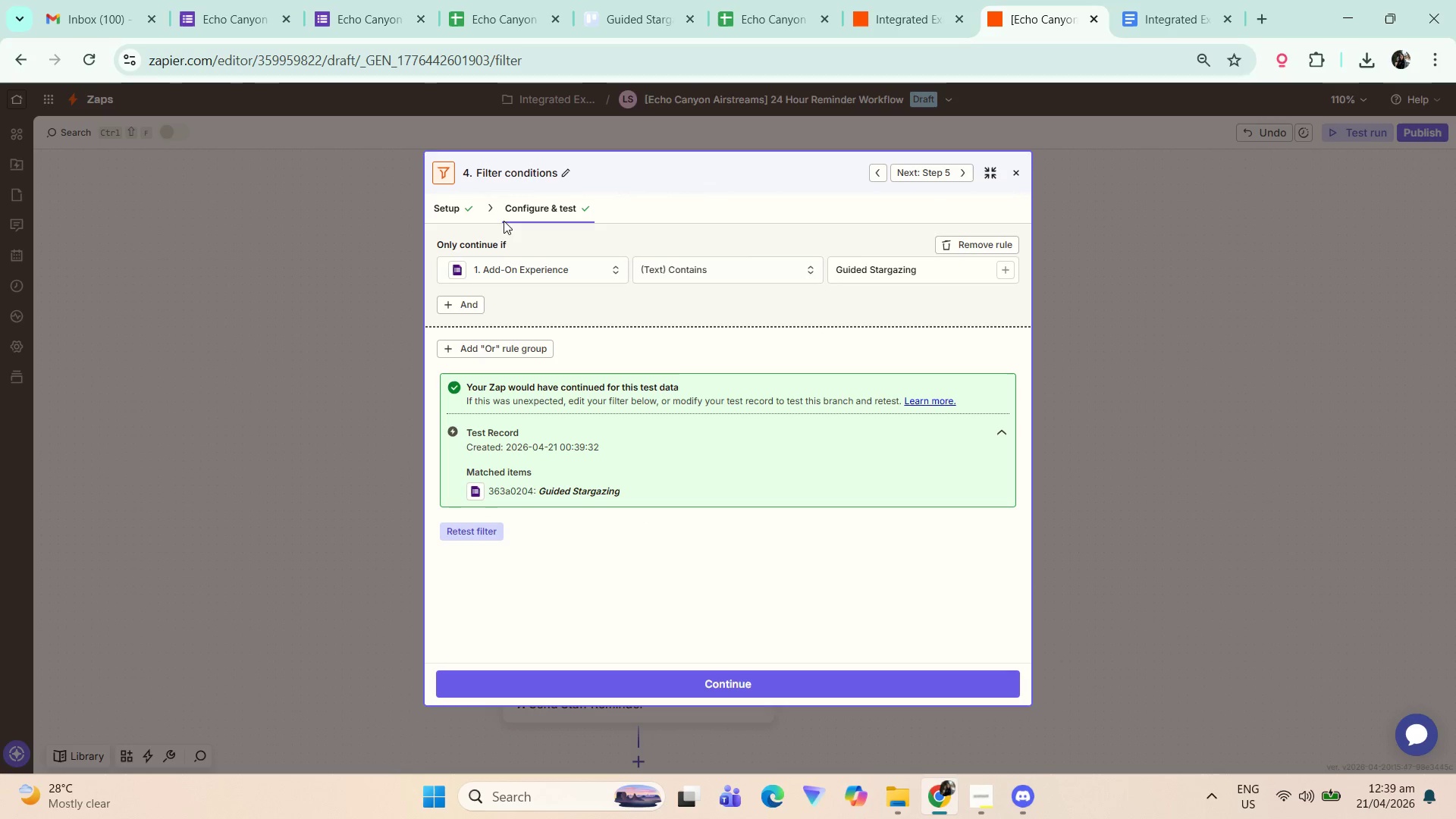 
key(Meta+Shift+ShiftLeft)
 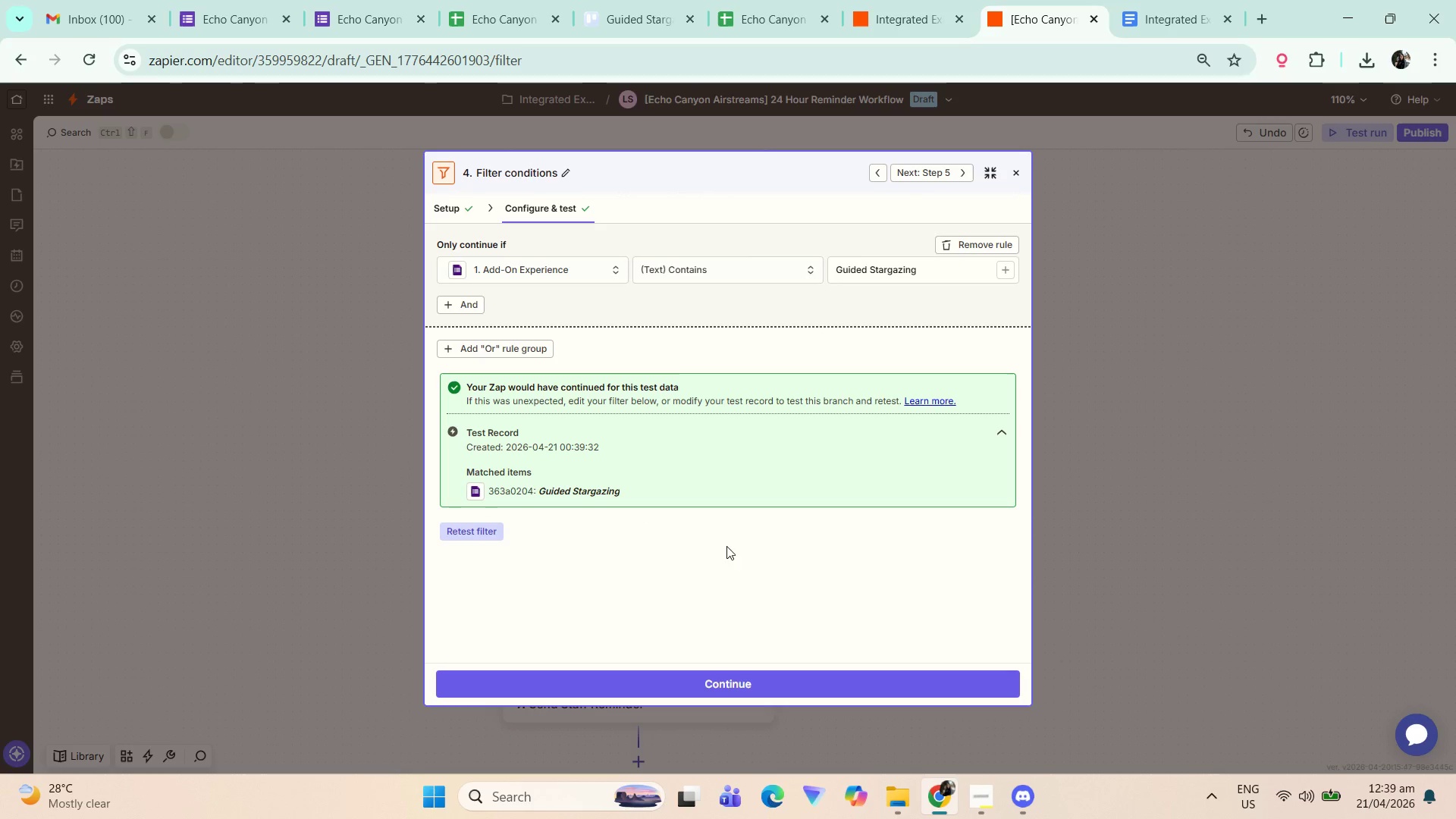 
key(Meta+Shift+S)
 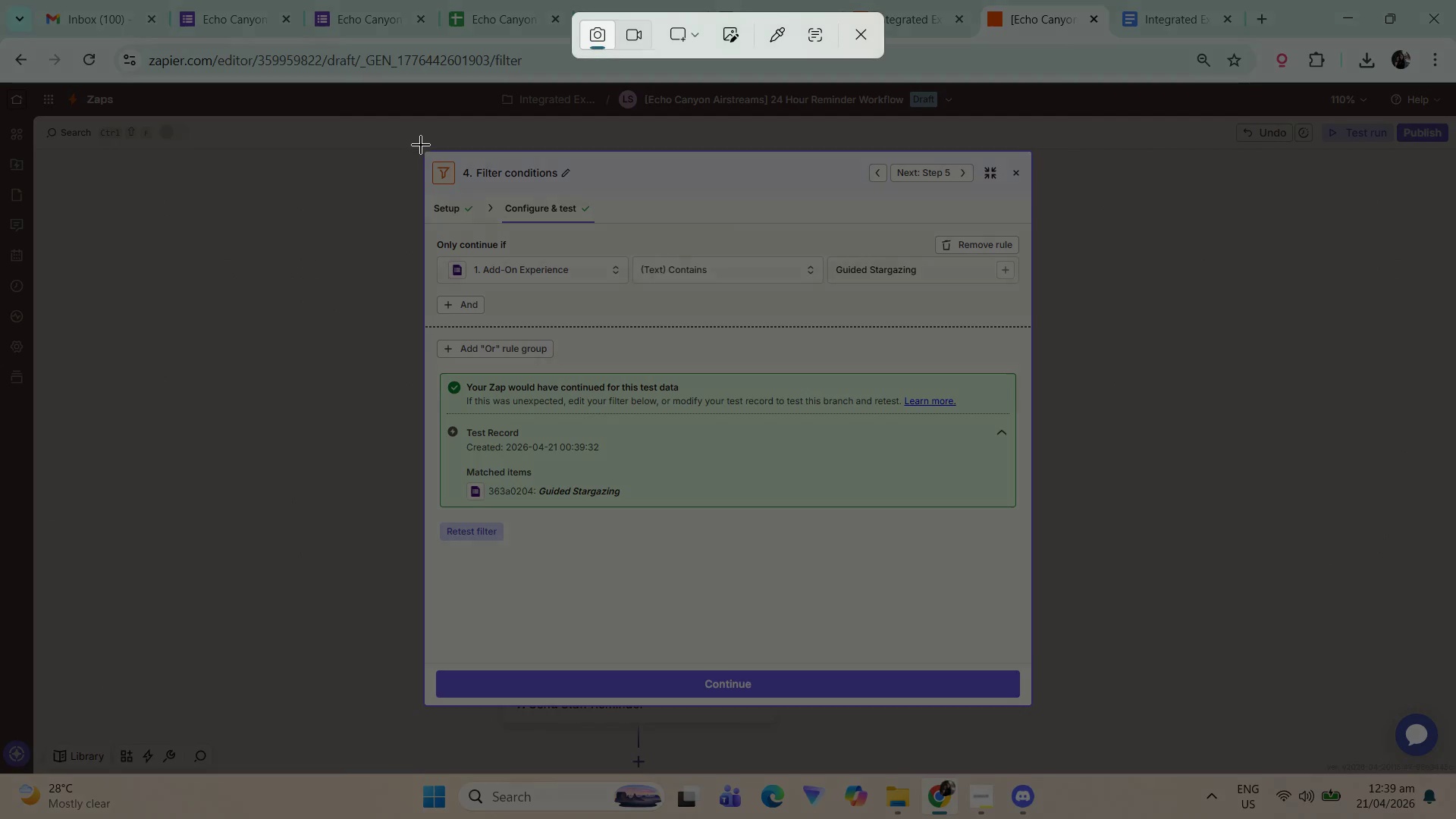 
left_click_drag(start_coordinate=[421, 149], to_coordinate=[1035, 711])
 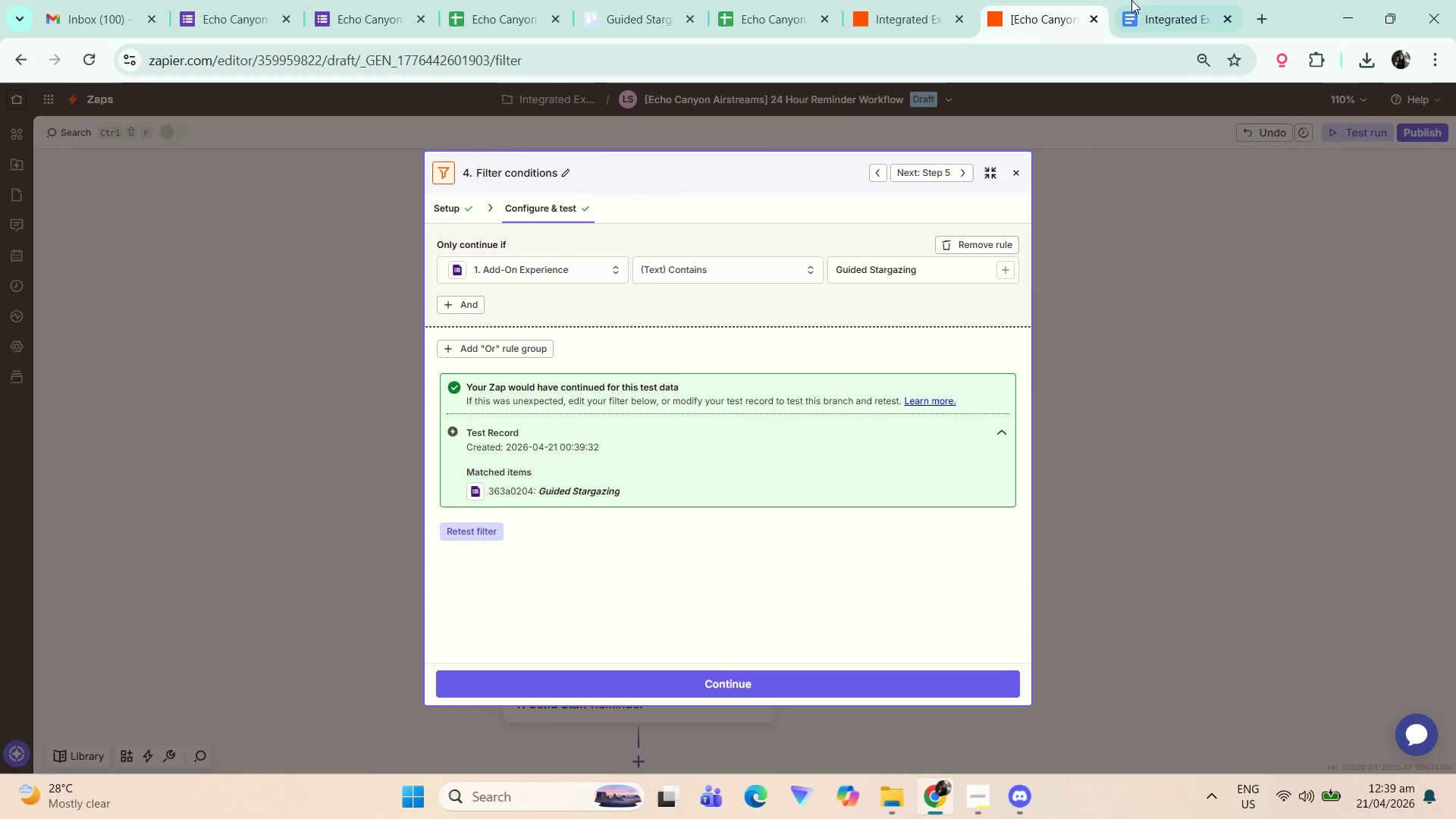 
left_click([1150, 0])
 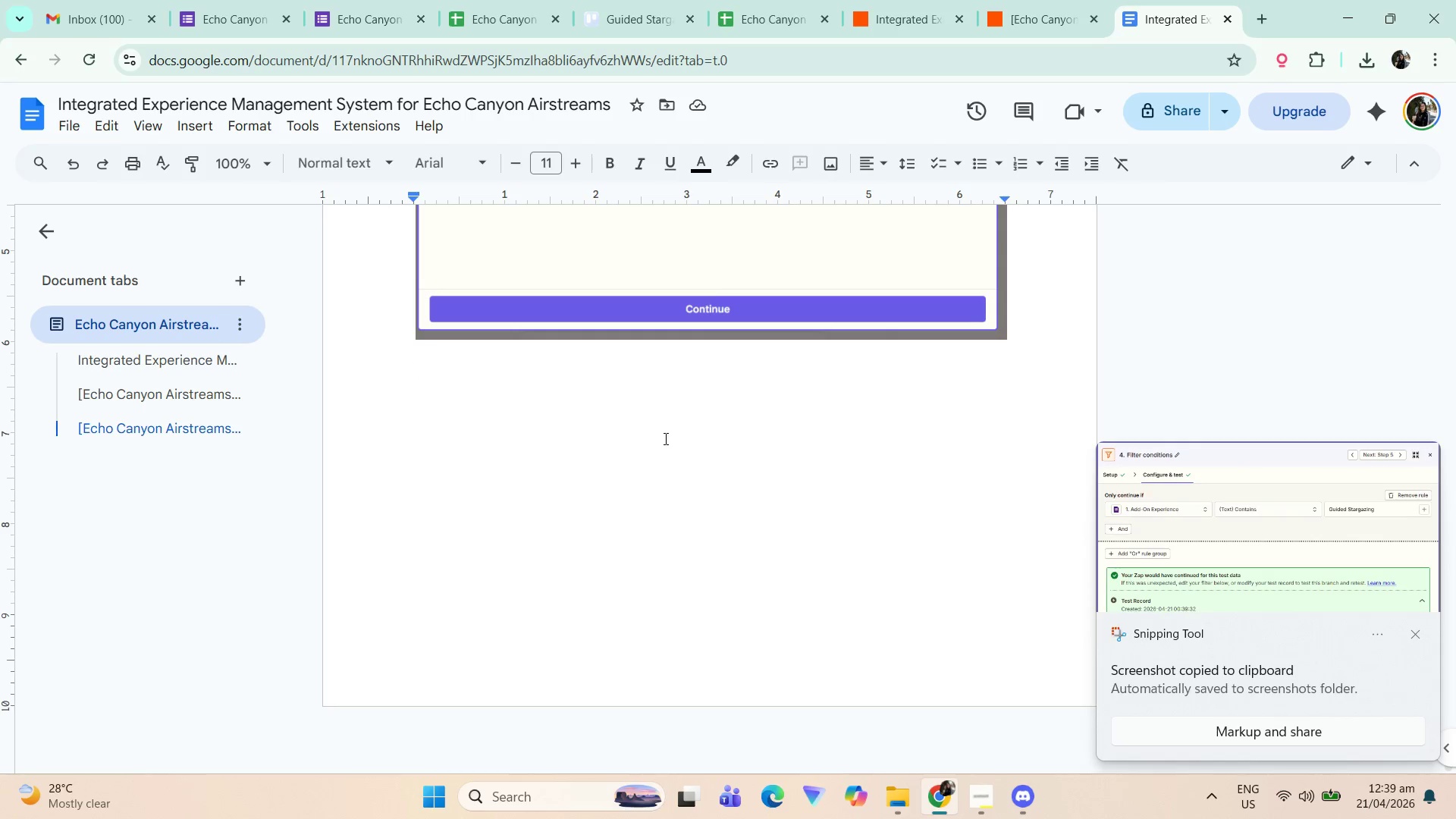 
type(This is a filter condition configuration e)
key(Backspace)
type(whre)
key(Backspace)
key(Backspace)
type(ere)
 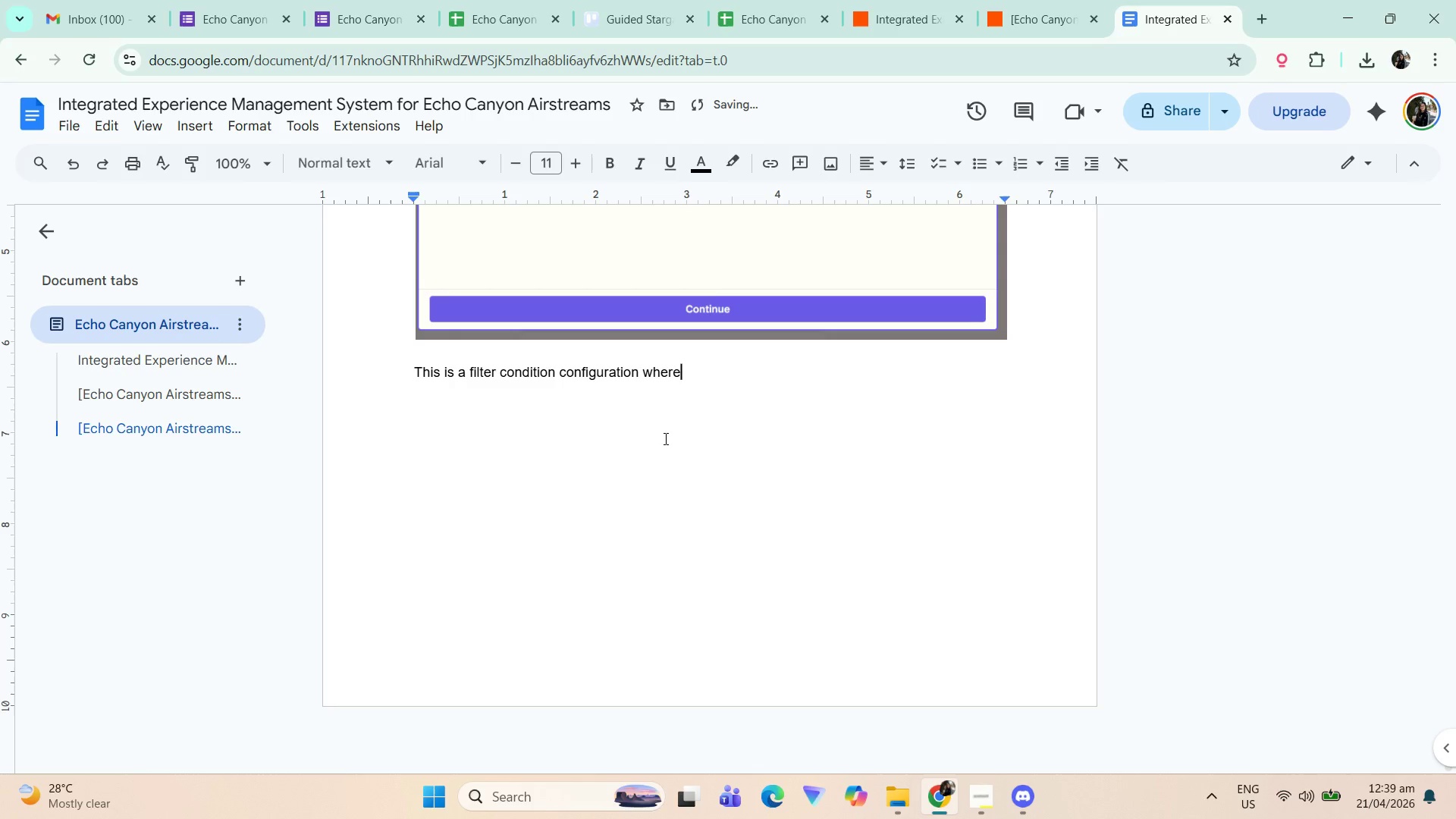 
key(Alt+AltLeft)
 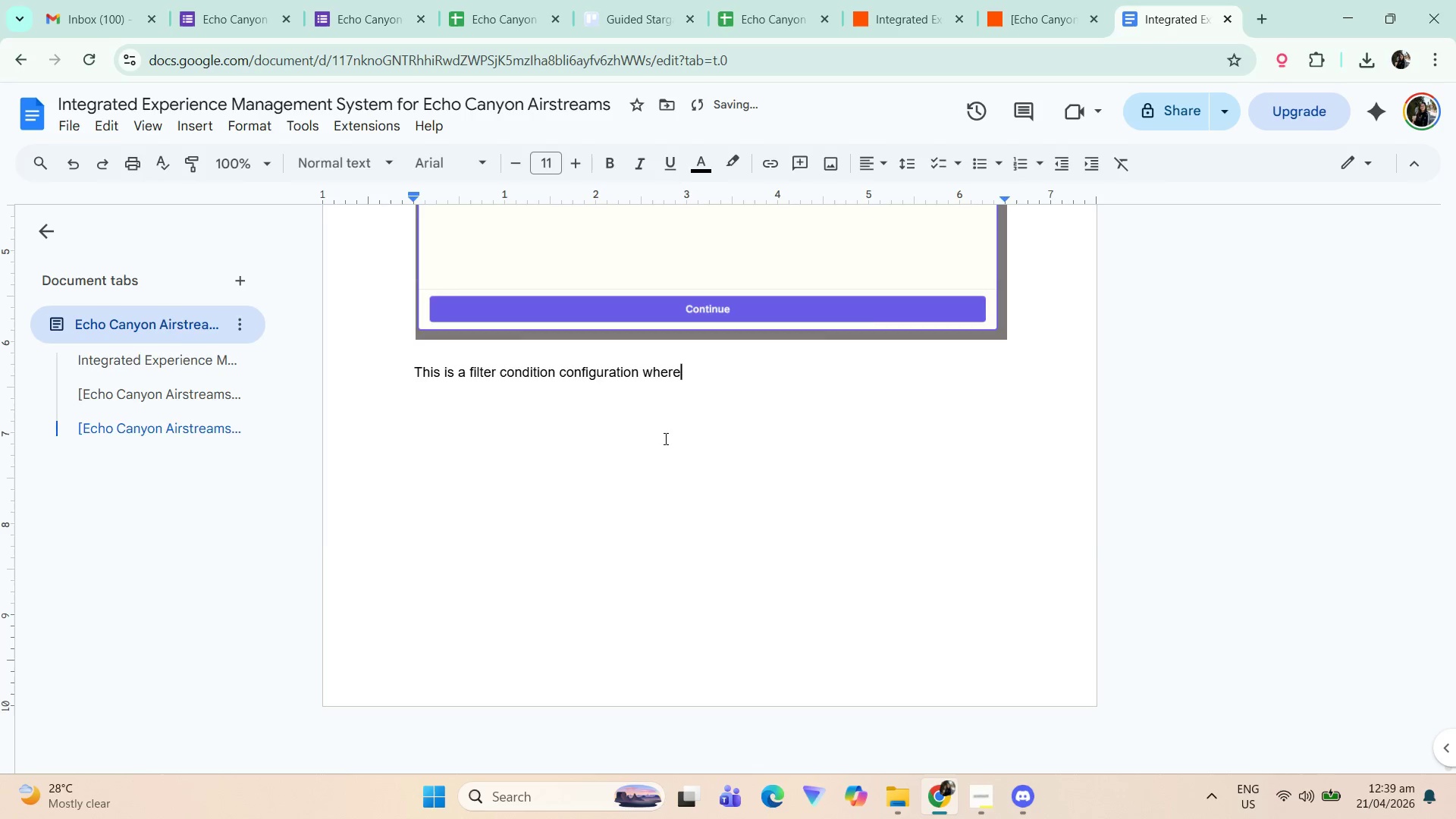 
key(Alt+Tab)